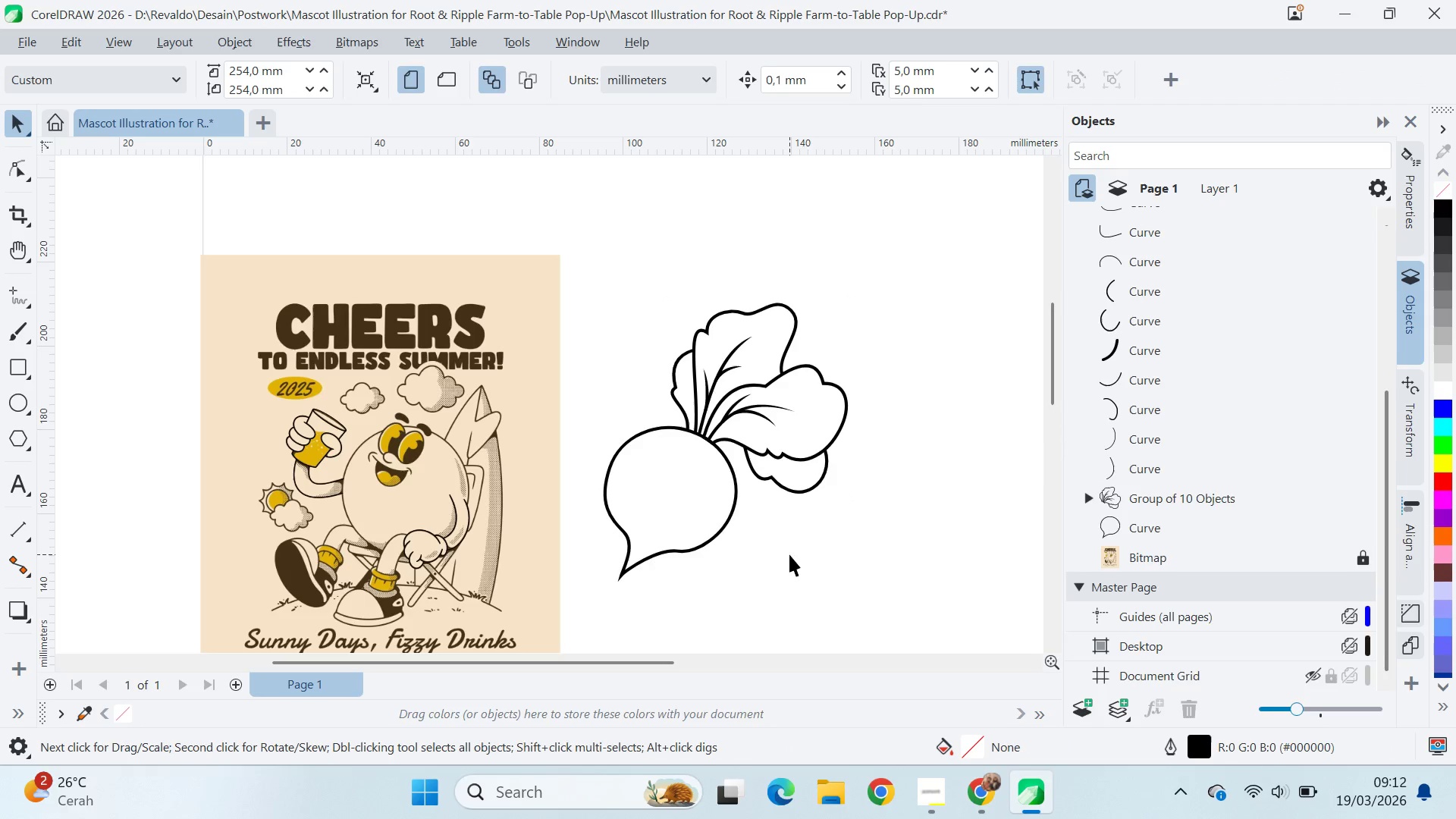 
key(Control+S)
 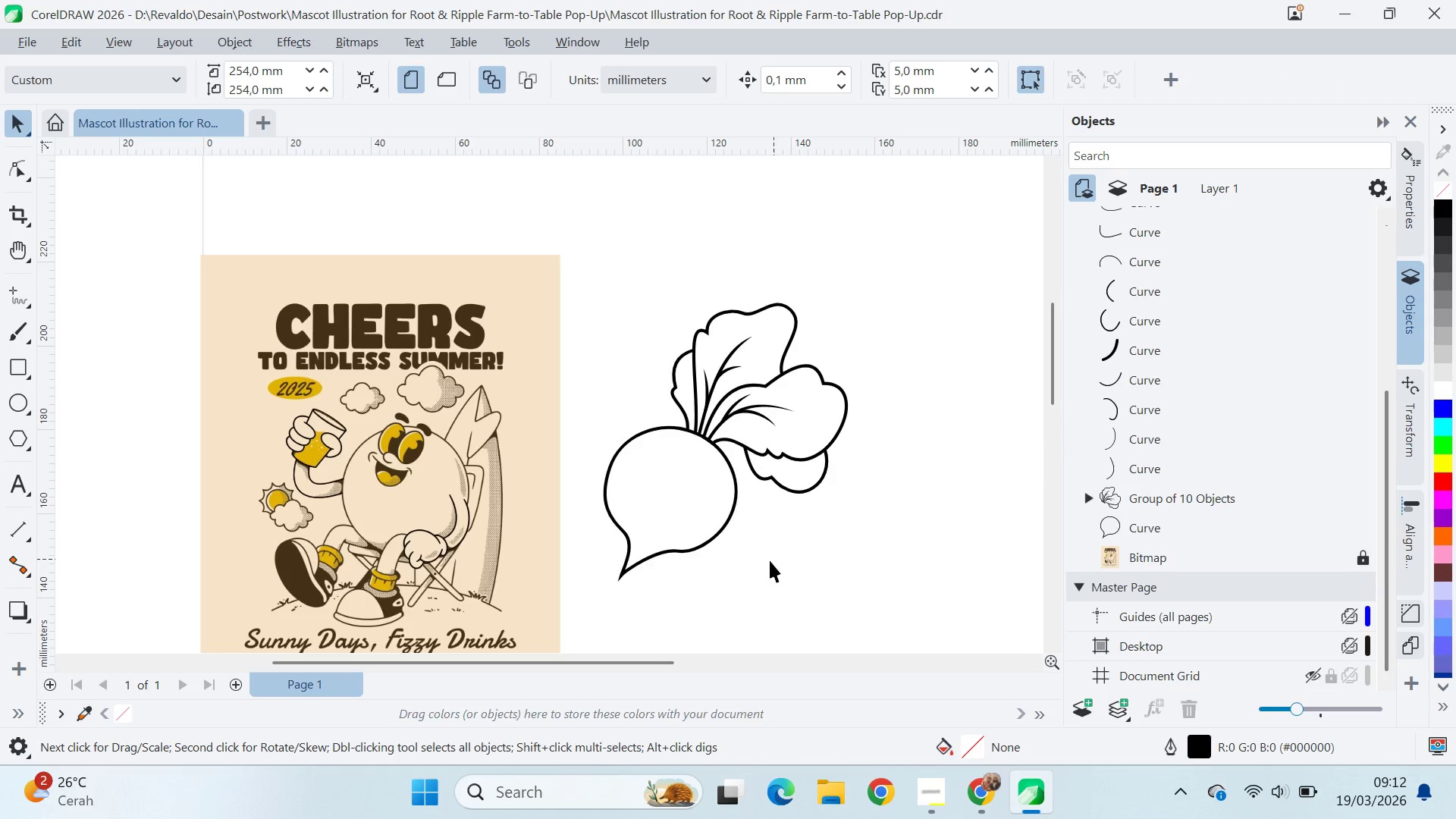 
type(qv)
 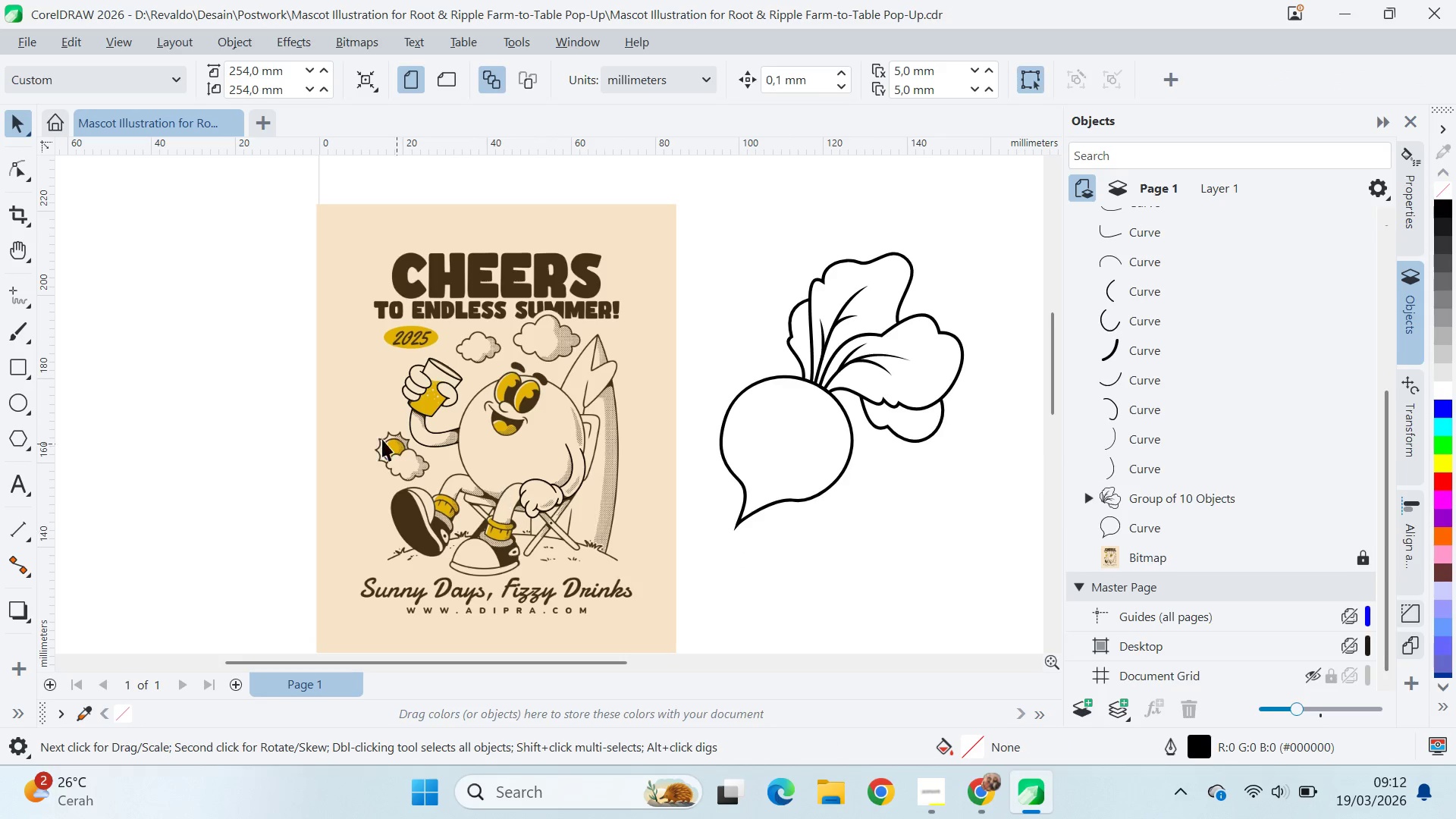 
left_click_drag(start_coordinate=[551, 541], to_coordinate=[667, 490])
 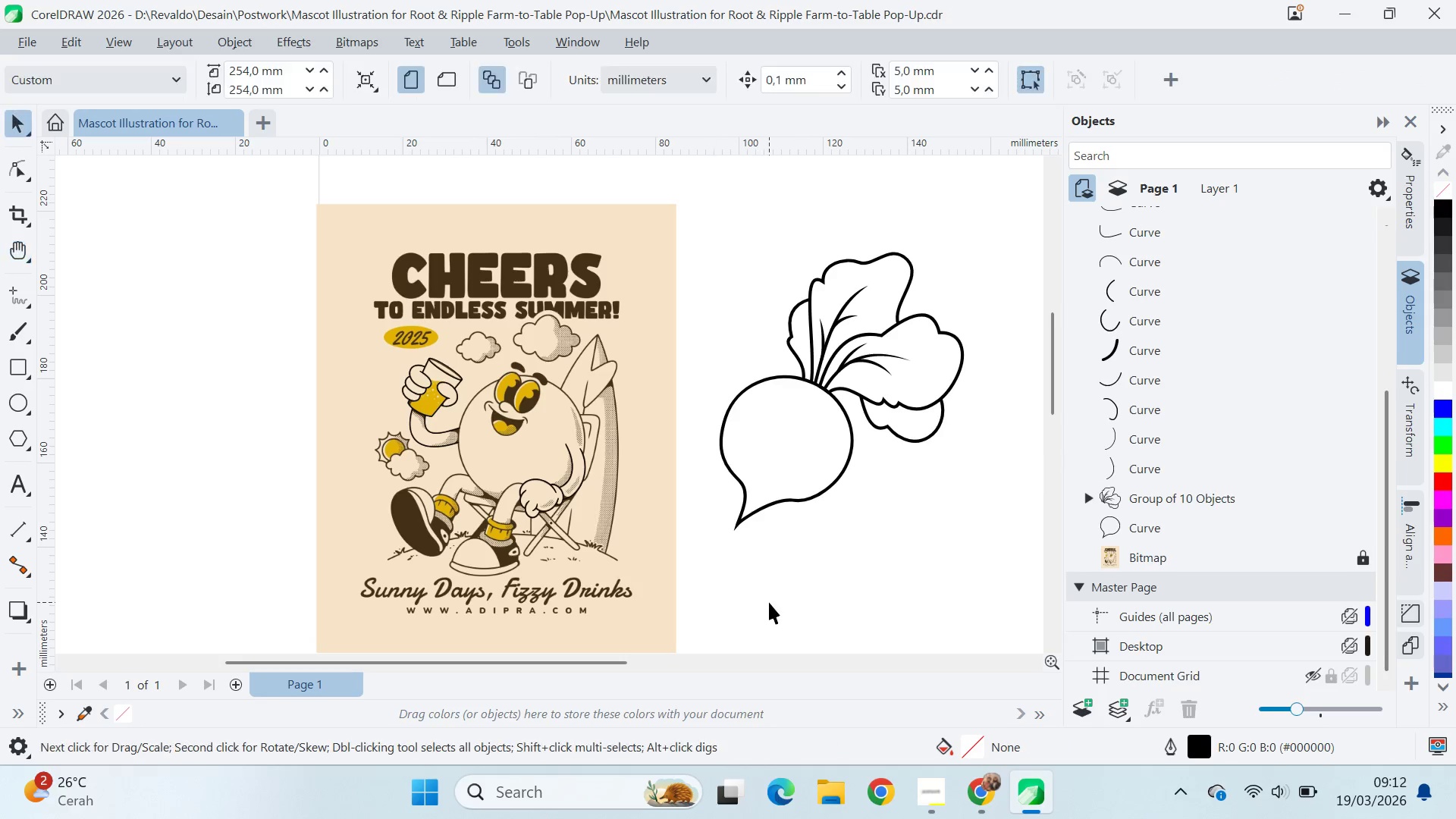 
left_click_drag(start_coordinate=[769, 602], to_coordinate=[764, 601])
 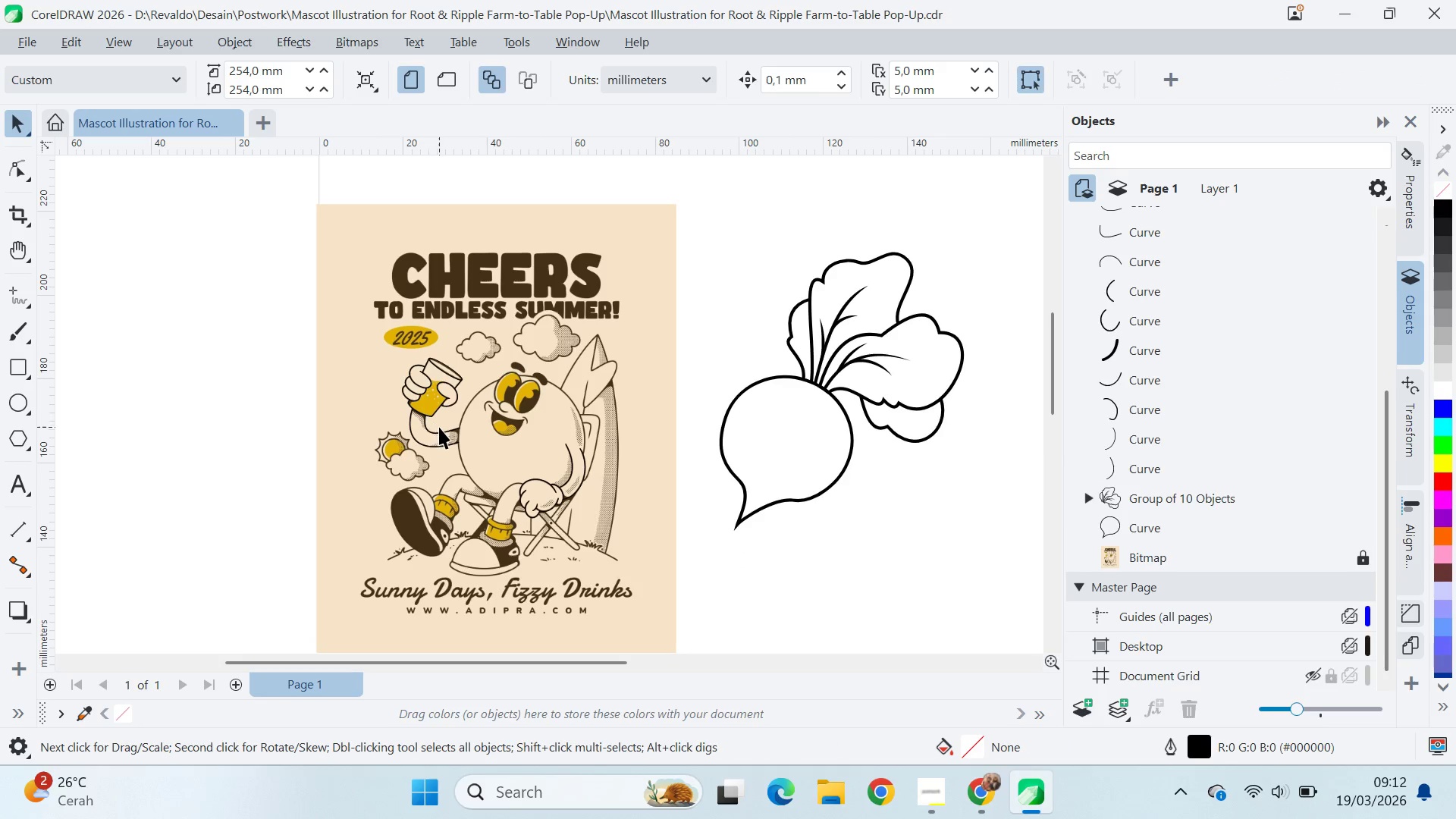 
scroll: coordinate [442, 426], scroll_direction: up, amount: 8.0
 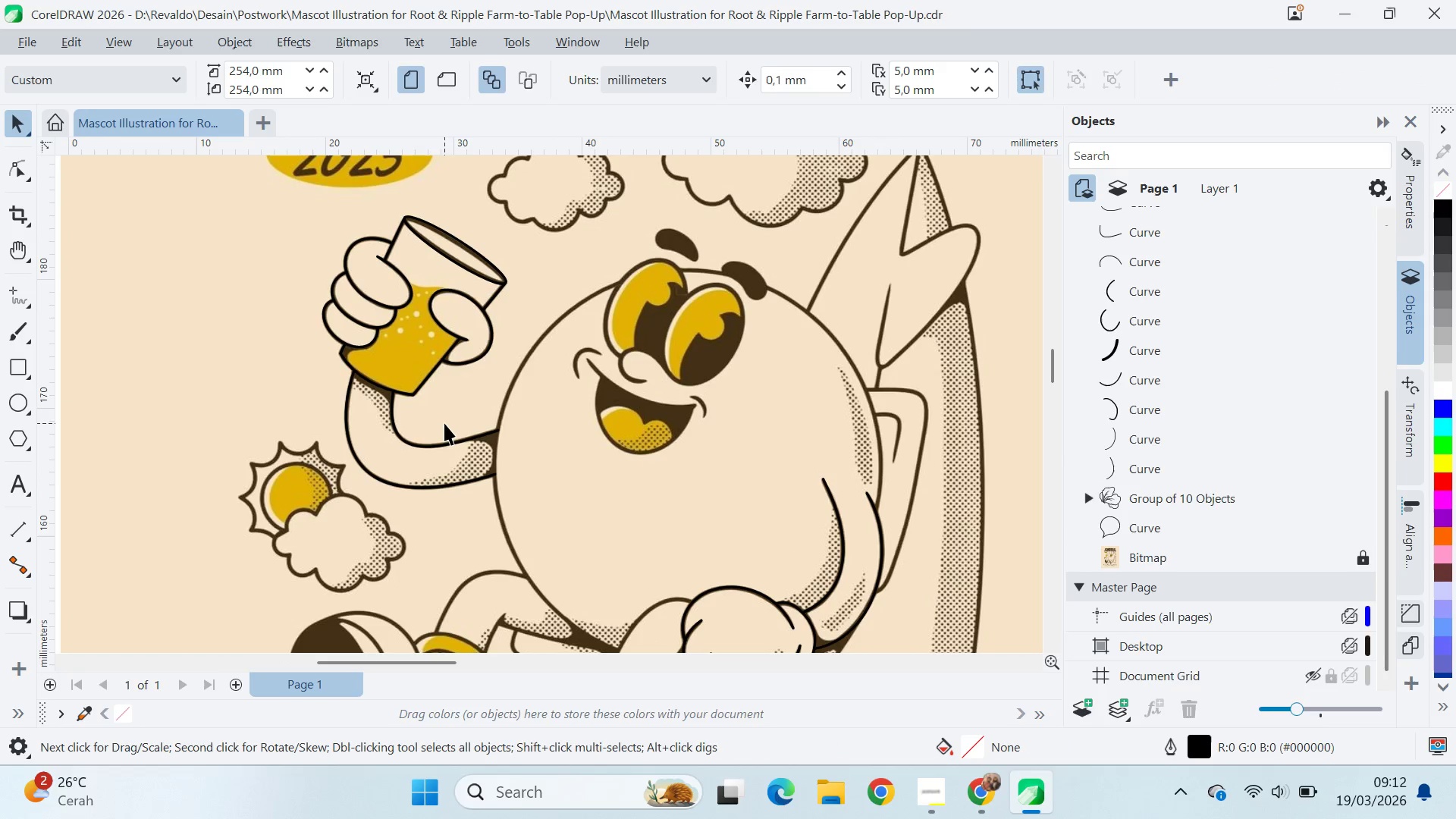 
scroll: coordinate [447, 403], scroll_direction: down, amount: 13.0
 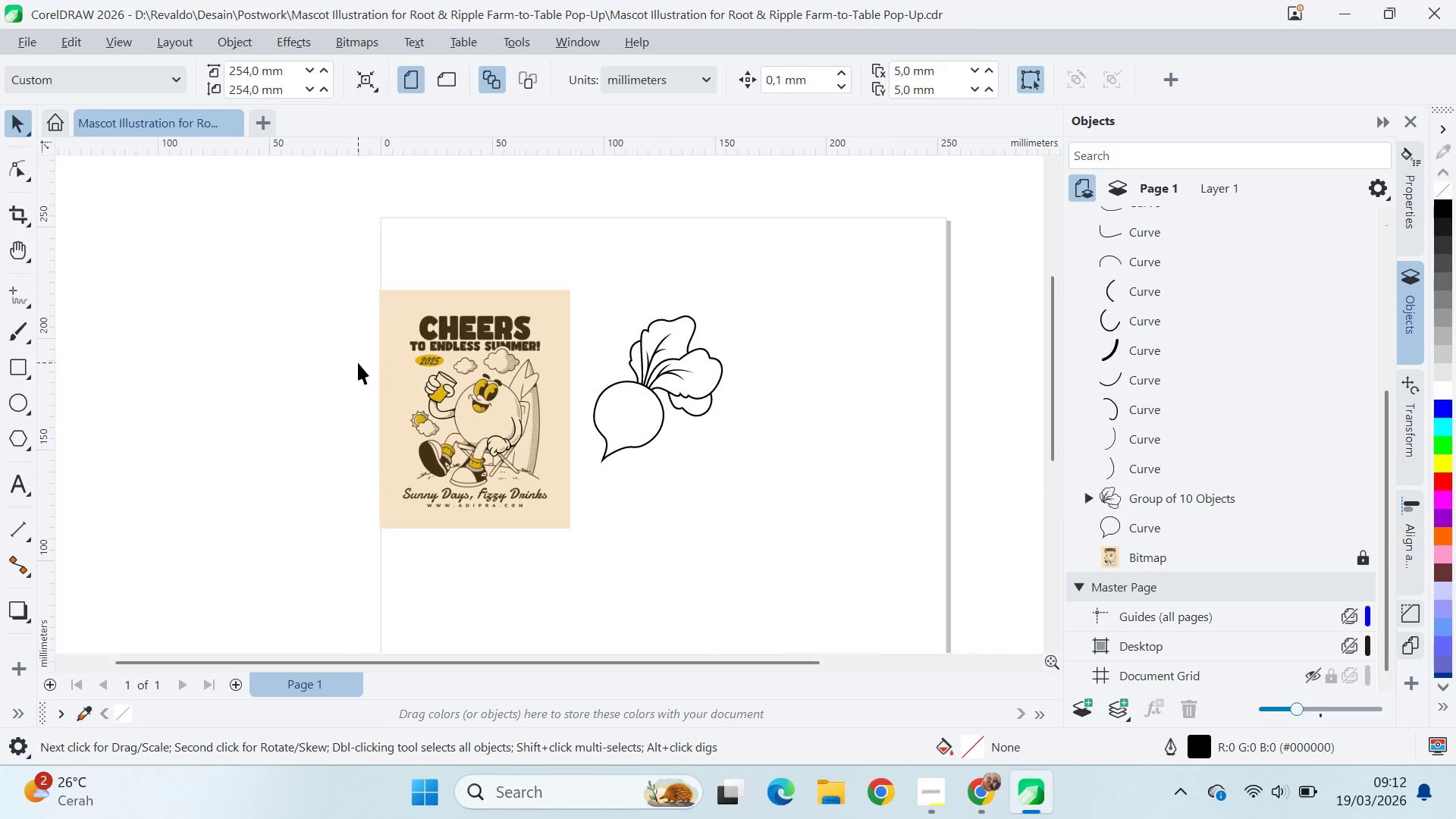 
scroll: coordinate [535, 485], scroll_direction: up, amount: 11.0
 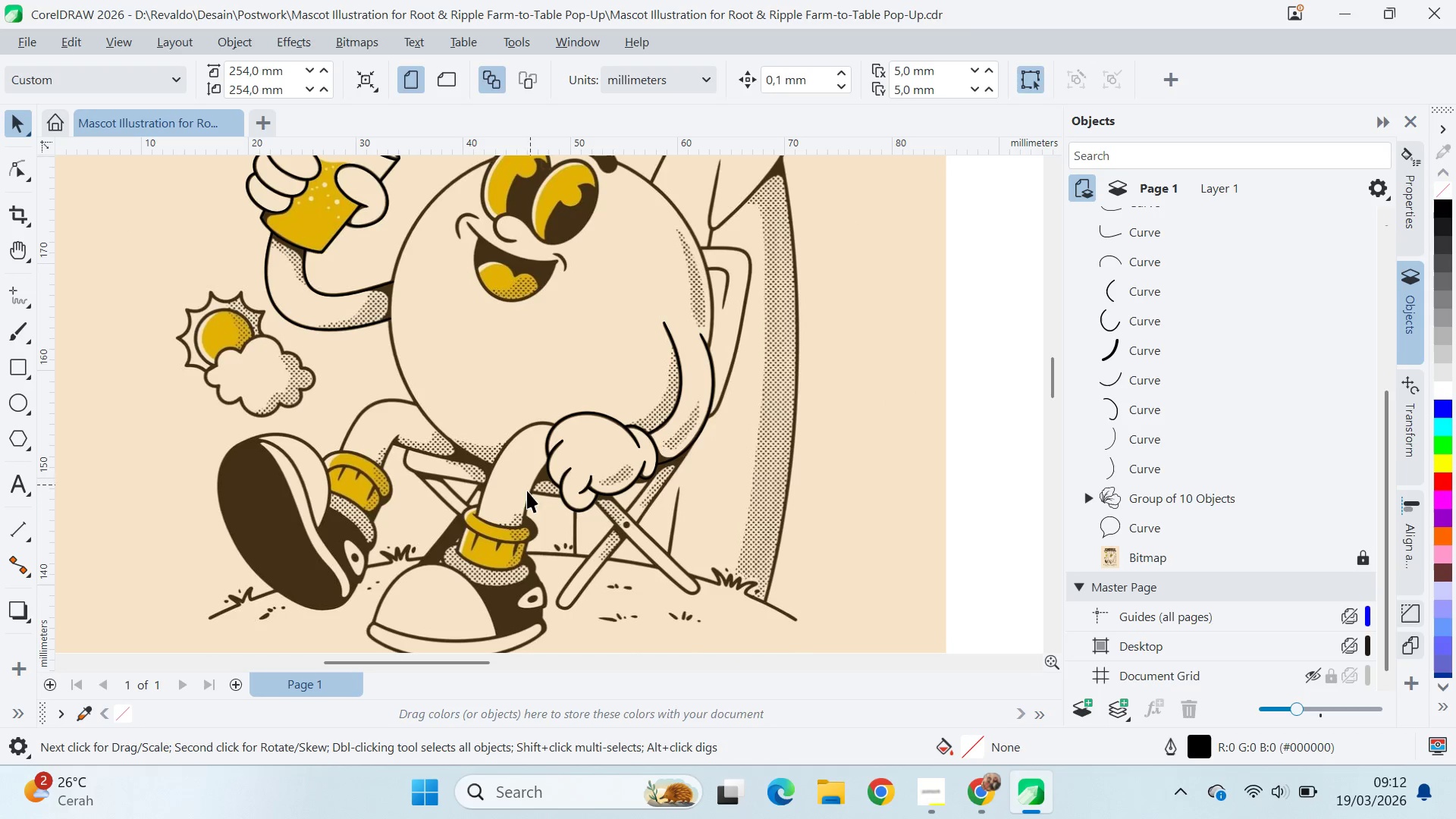 
key(Q)
 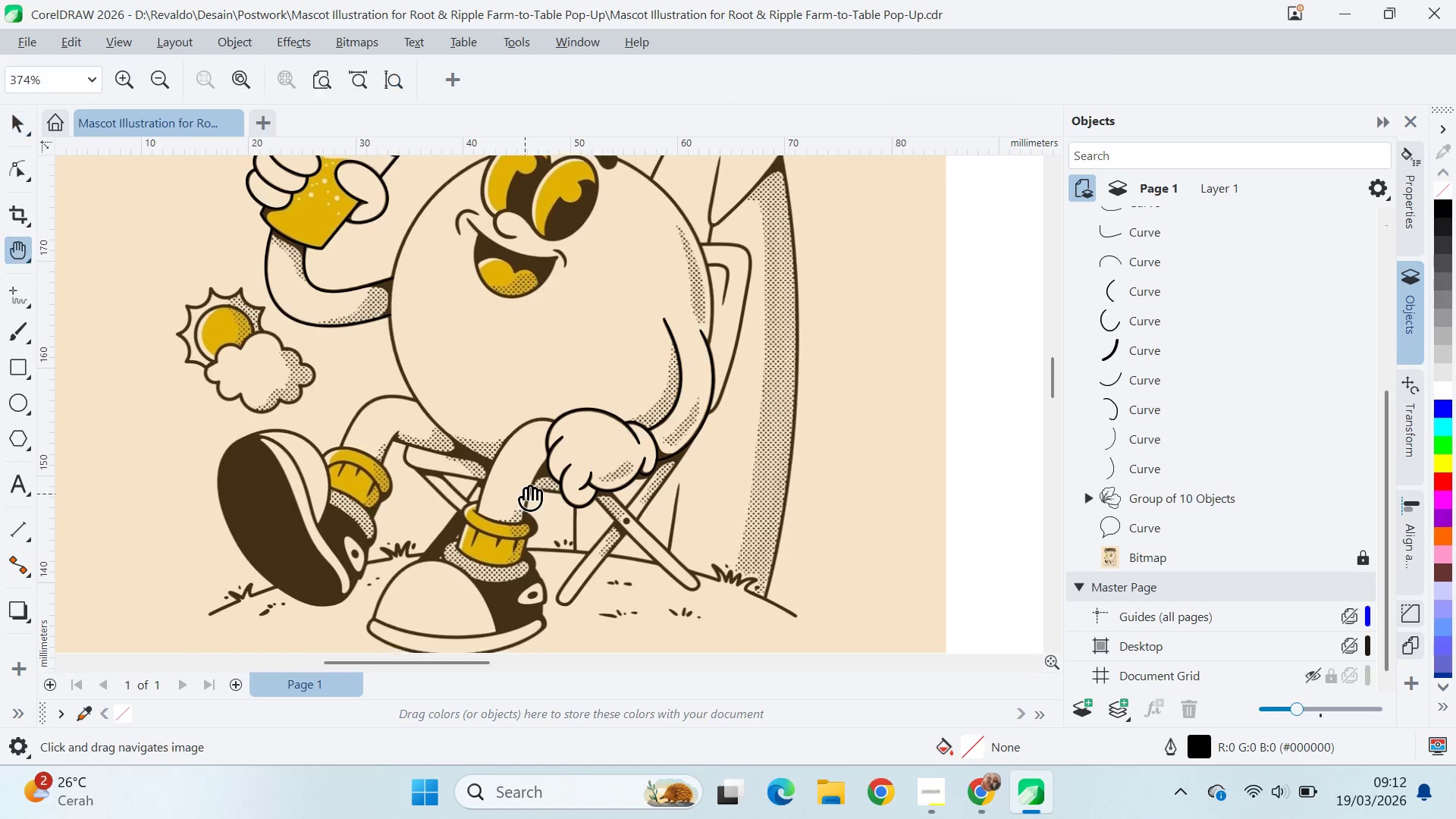 
left_click_drag(start_coordinate=[525, 497], to_coordinate=[494, 465])
 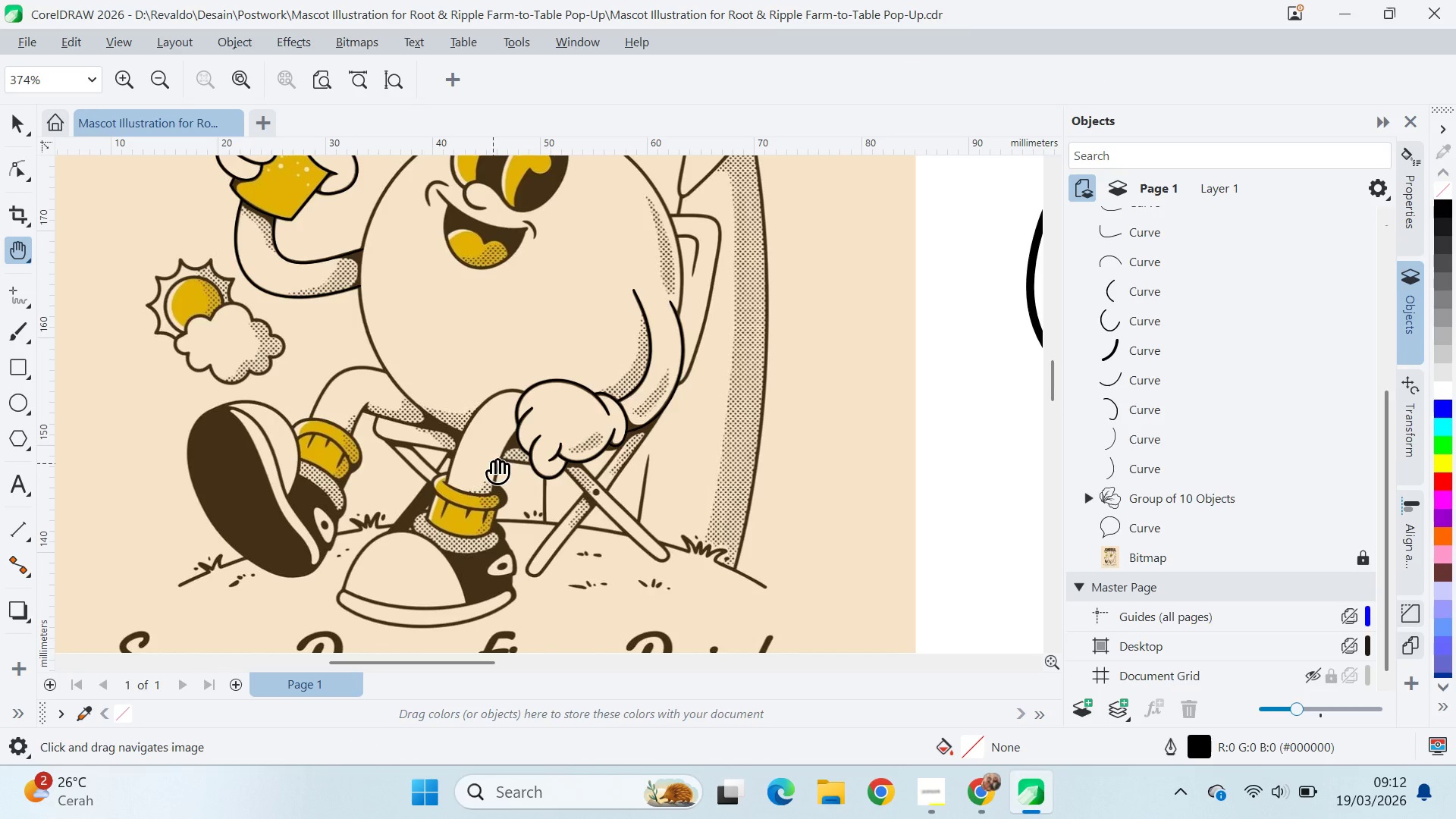 
scroll: coordinate [496, 464], scroll_direction: up, amount: 2.0
 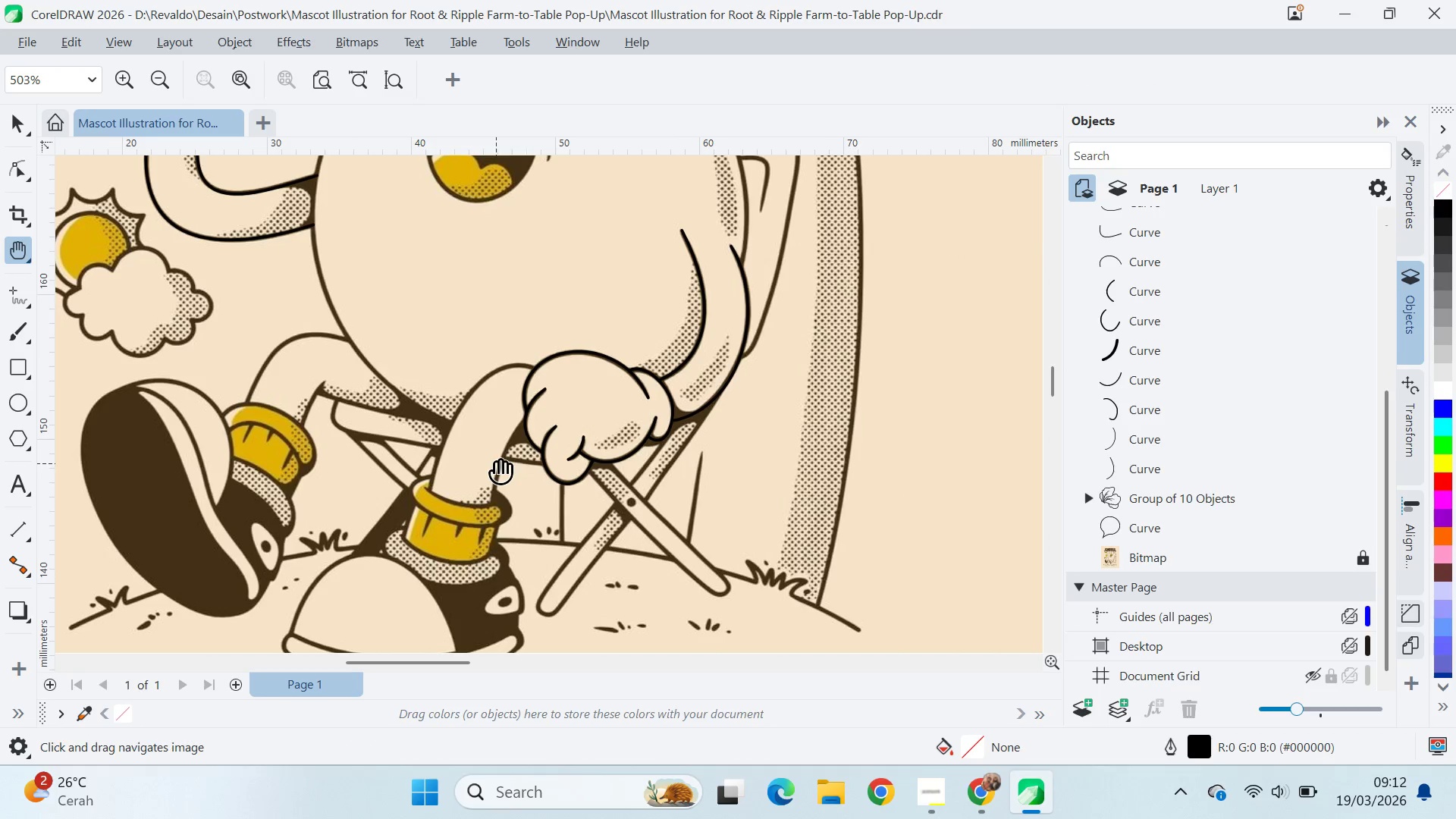 
key(V)
 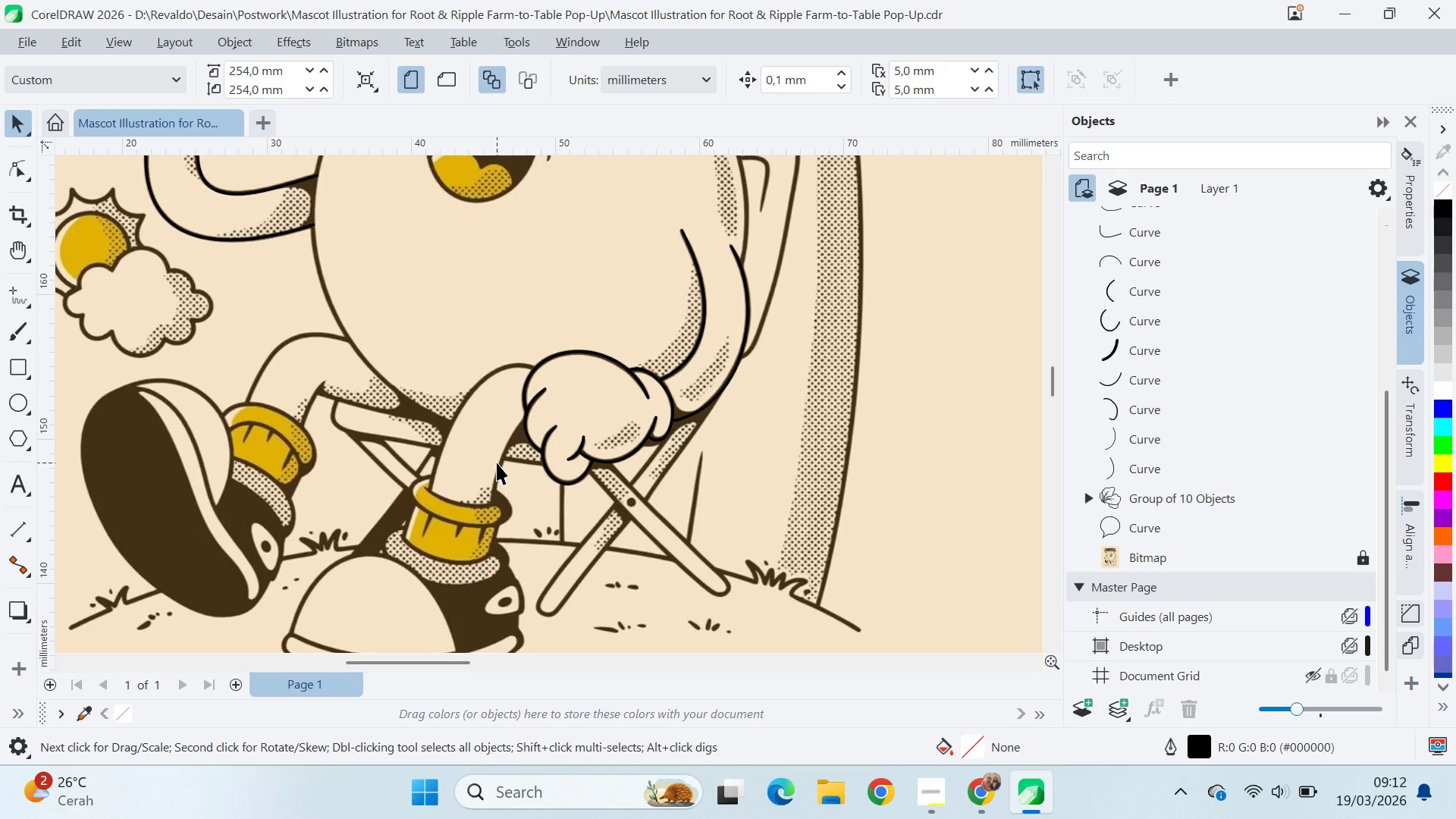 
left_click([28, 291])
 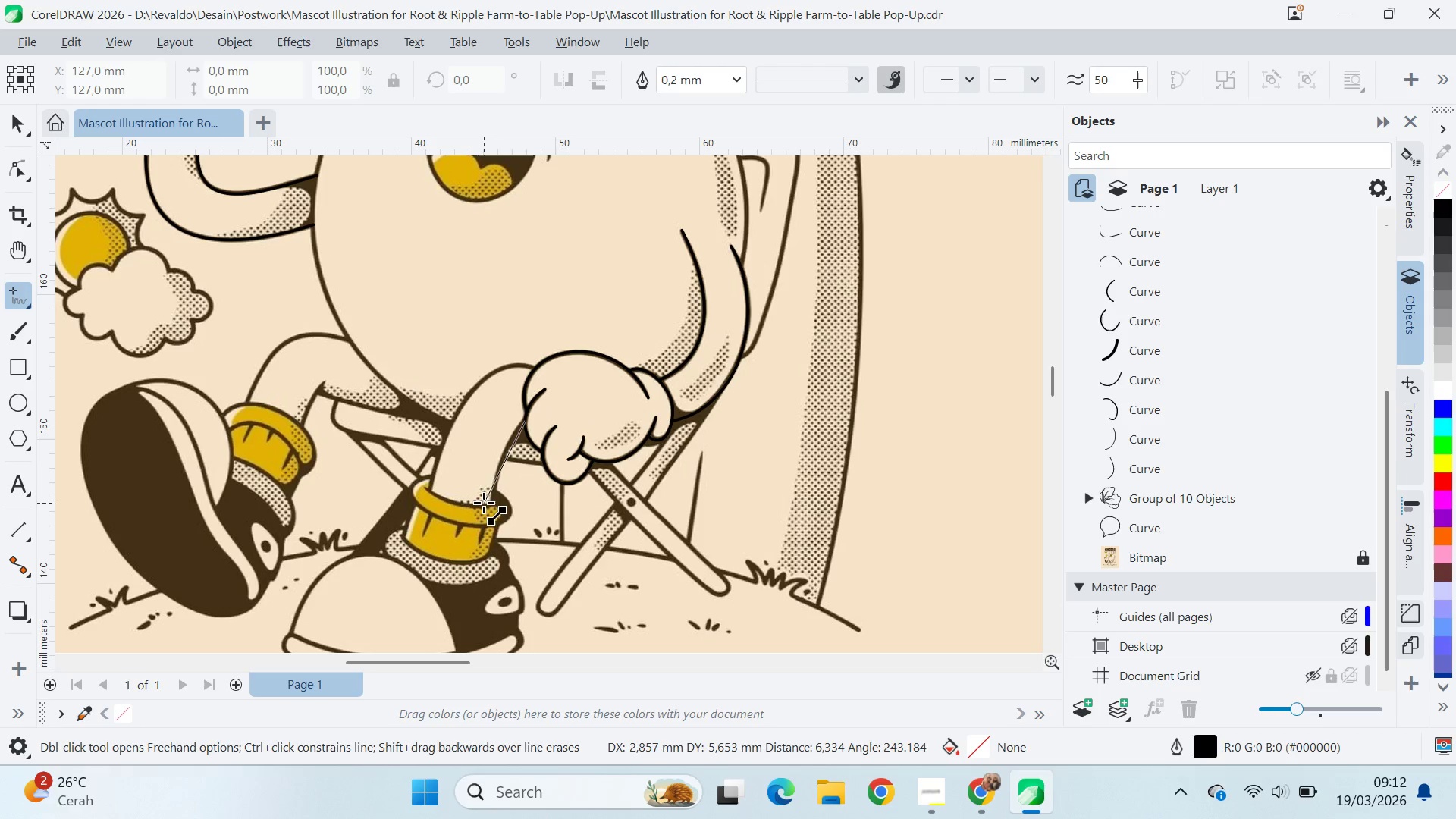 
left_click([492, 502])
 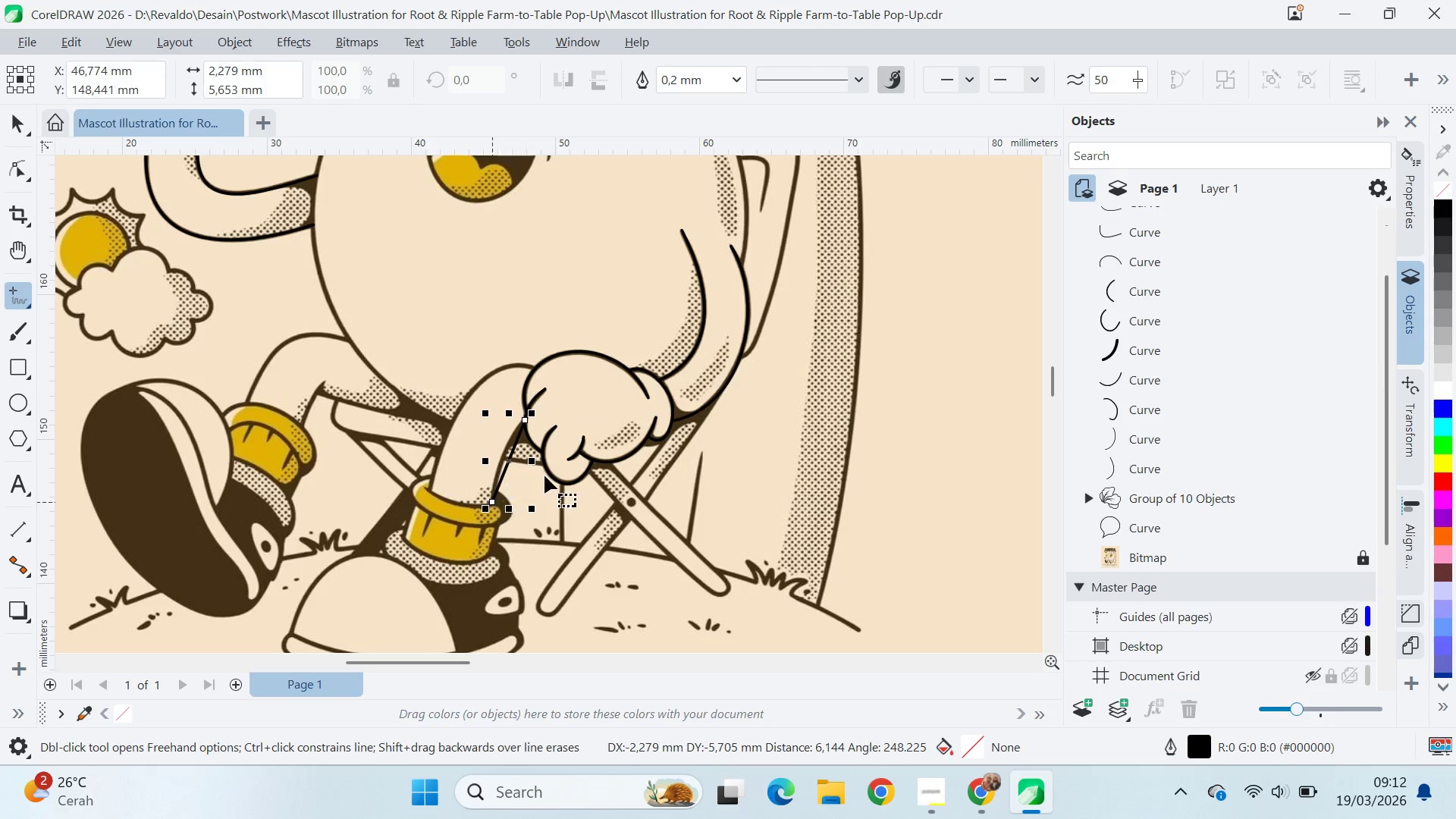 
key(A)
 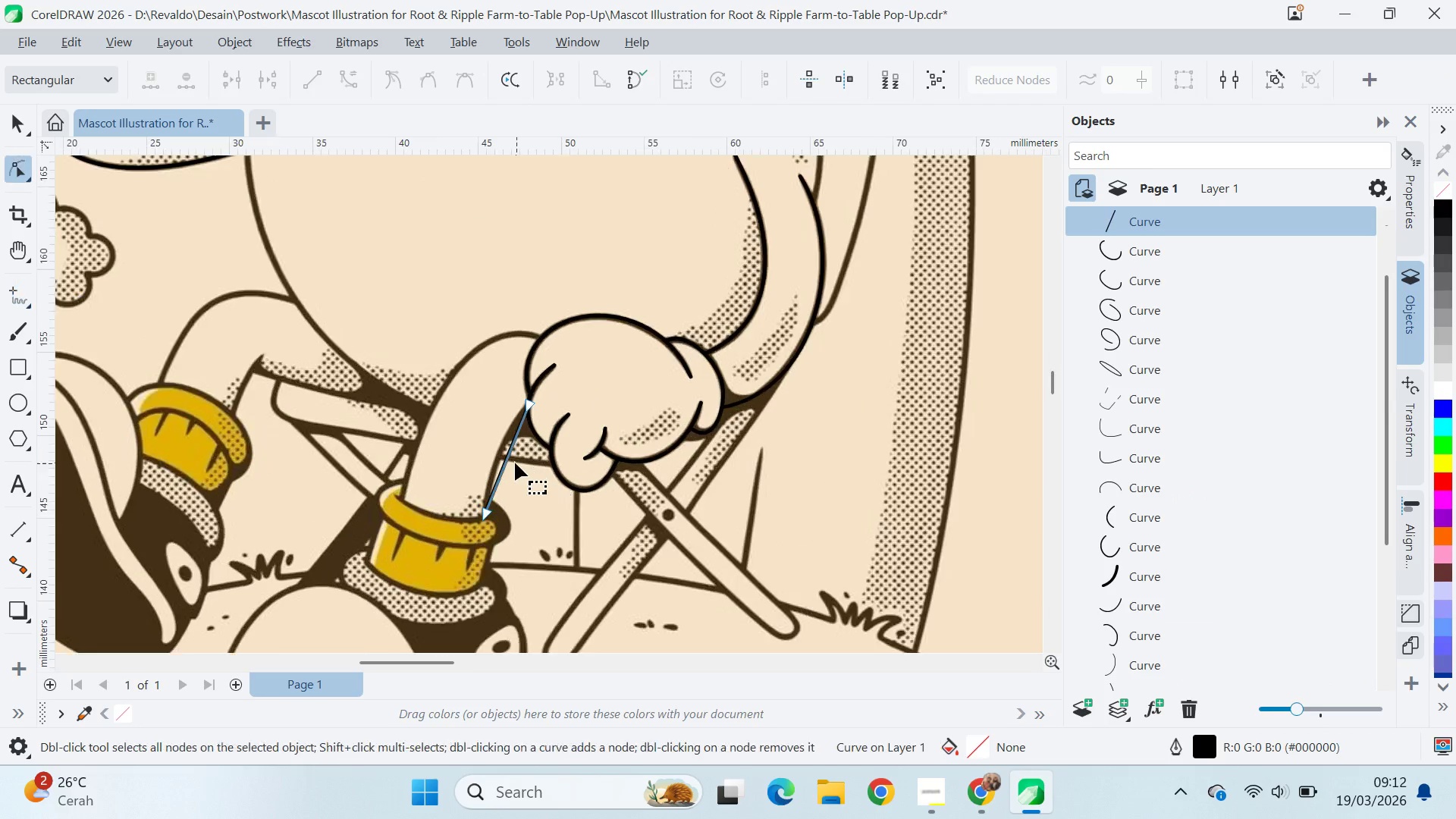 
scroll: coordinate [511, 464], scroll_direction: up, amount: 3.0
 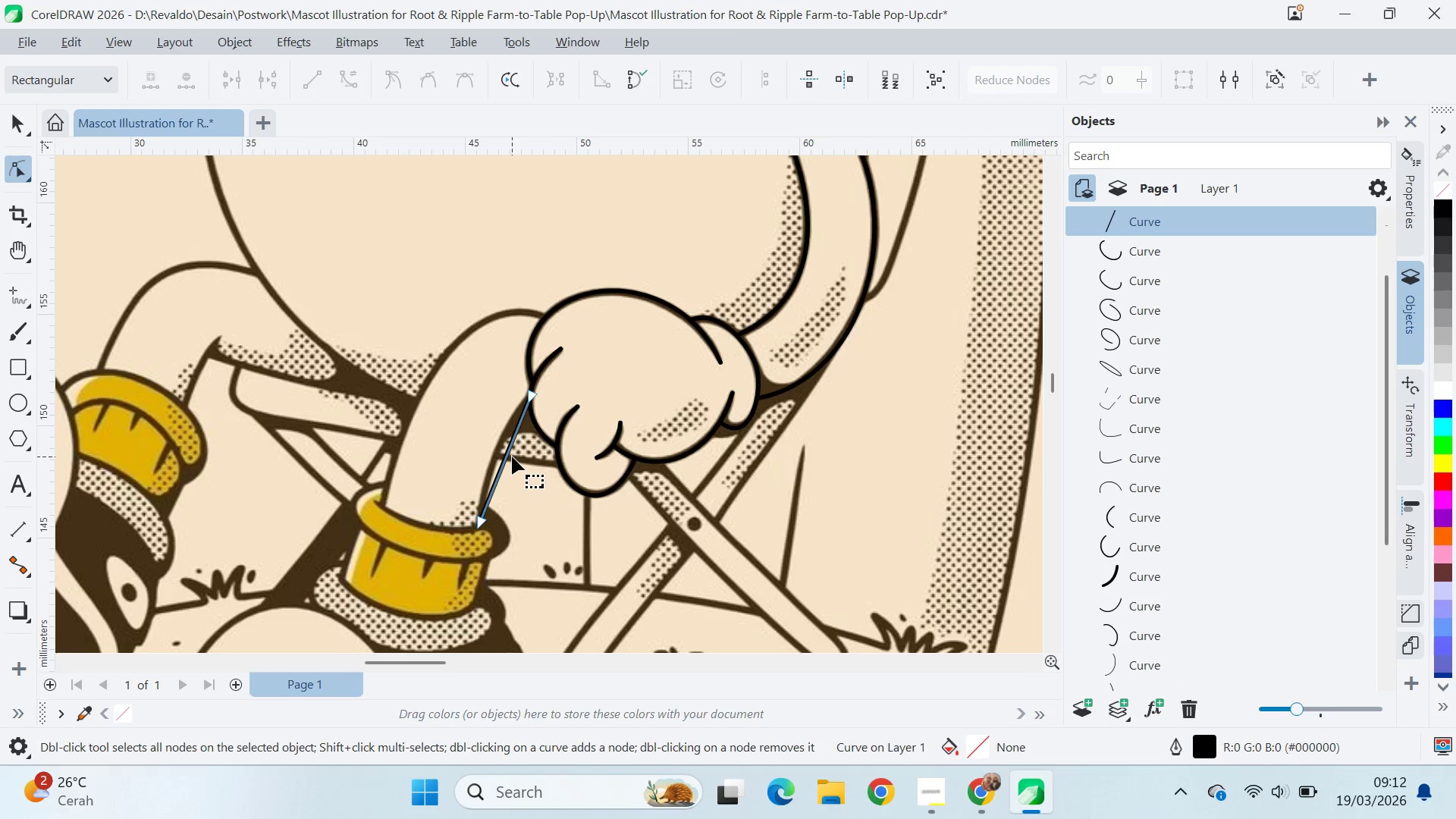 
key(Control+A)
 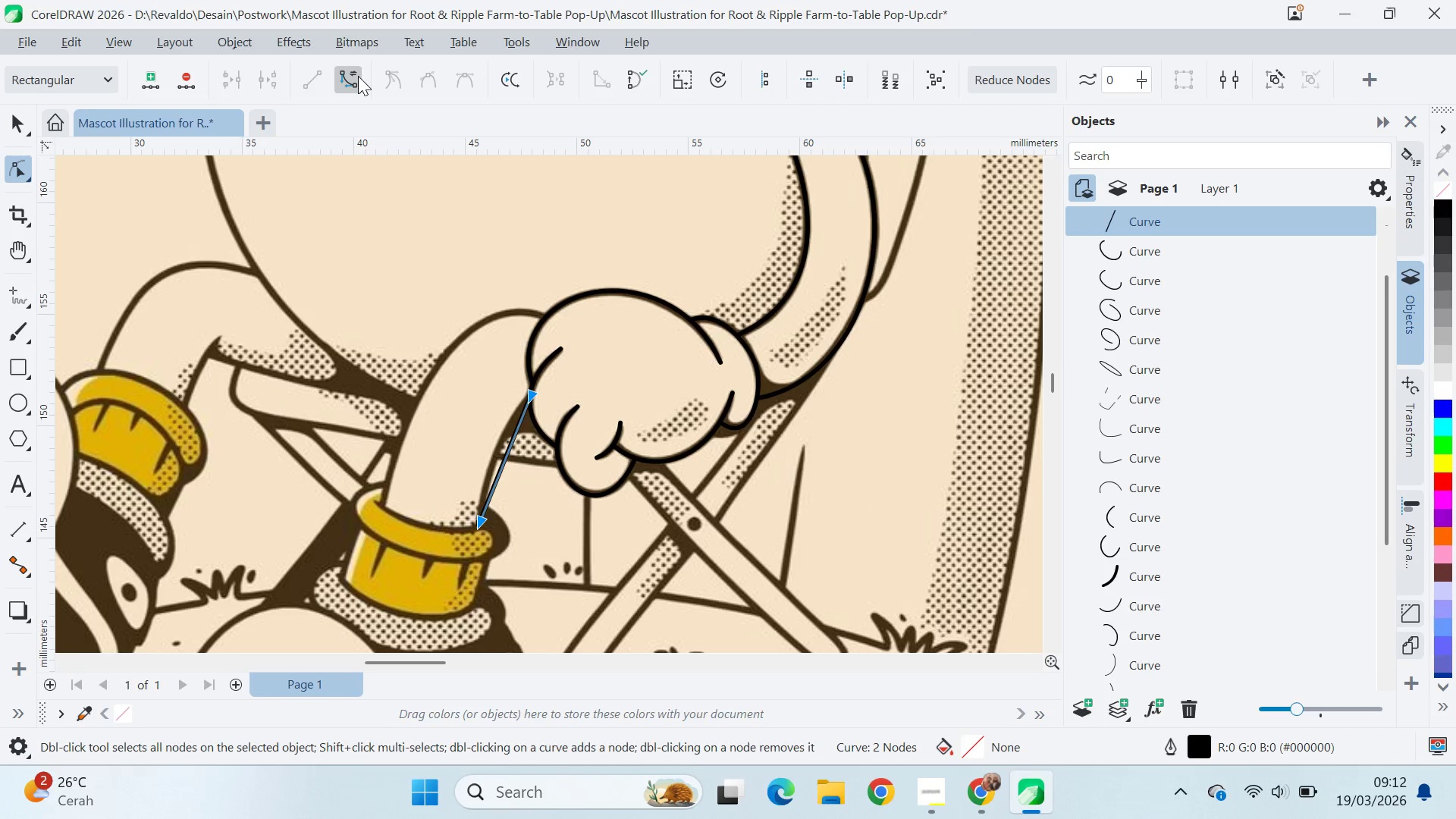 
double_click([479, 422])
 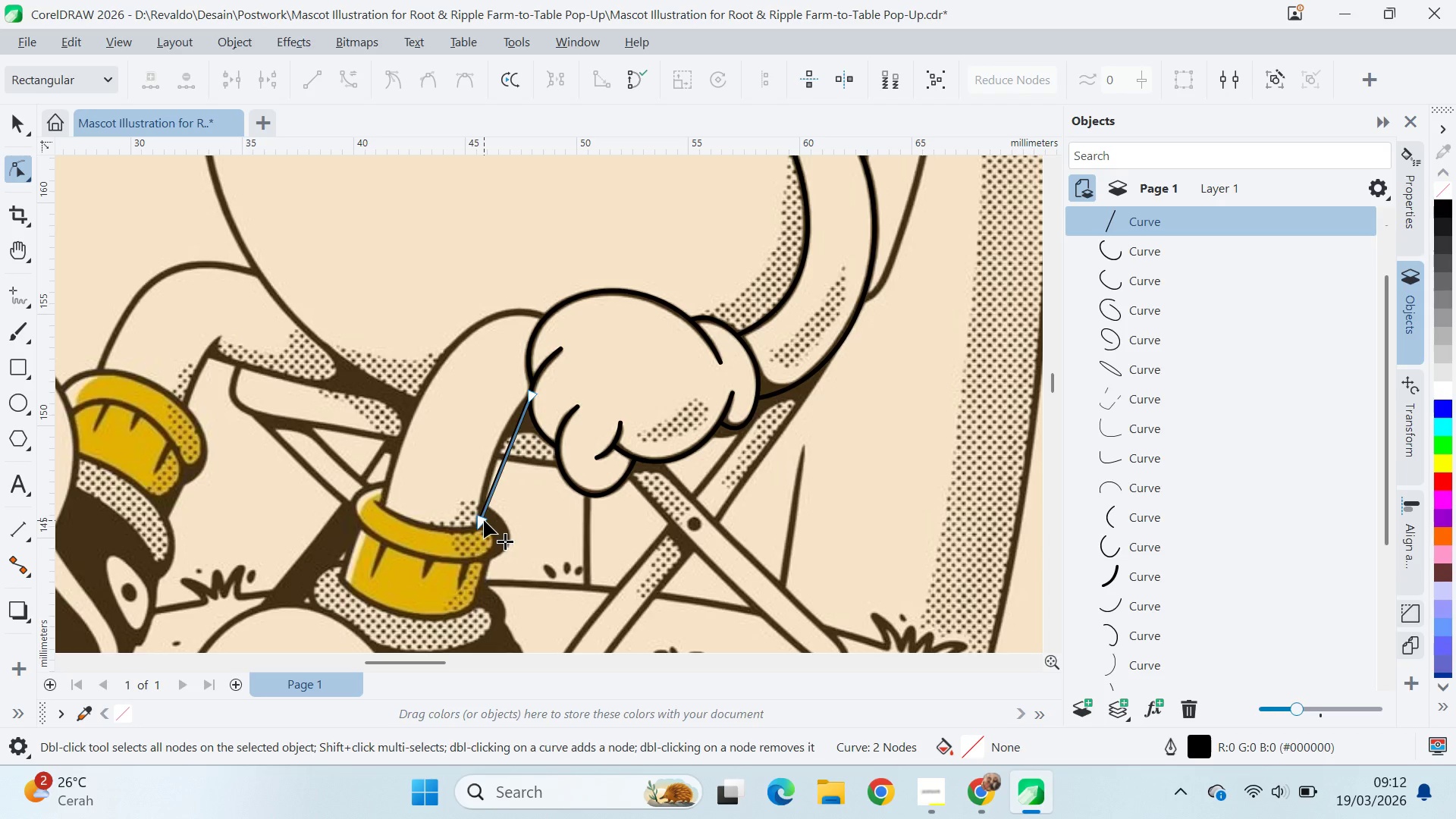 
left_click([482, 522])
 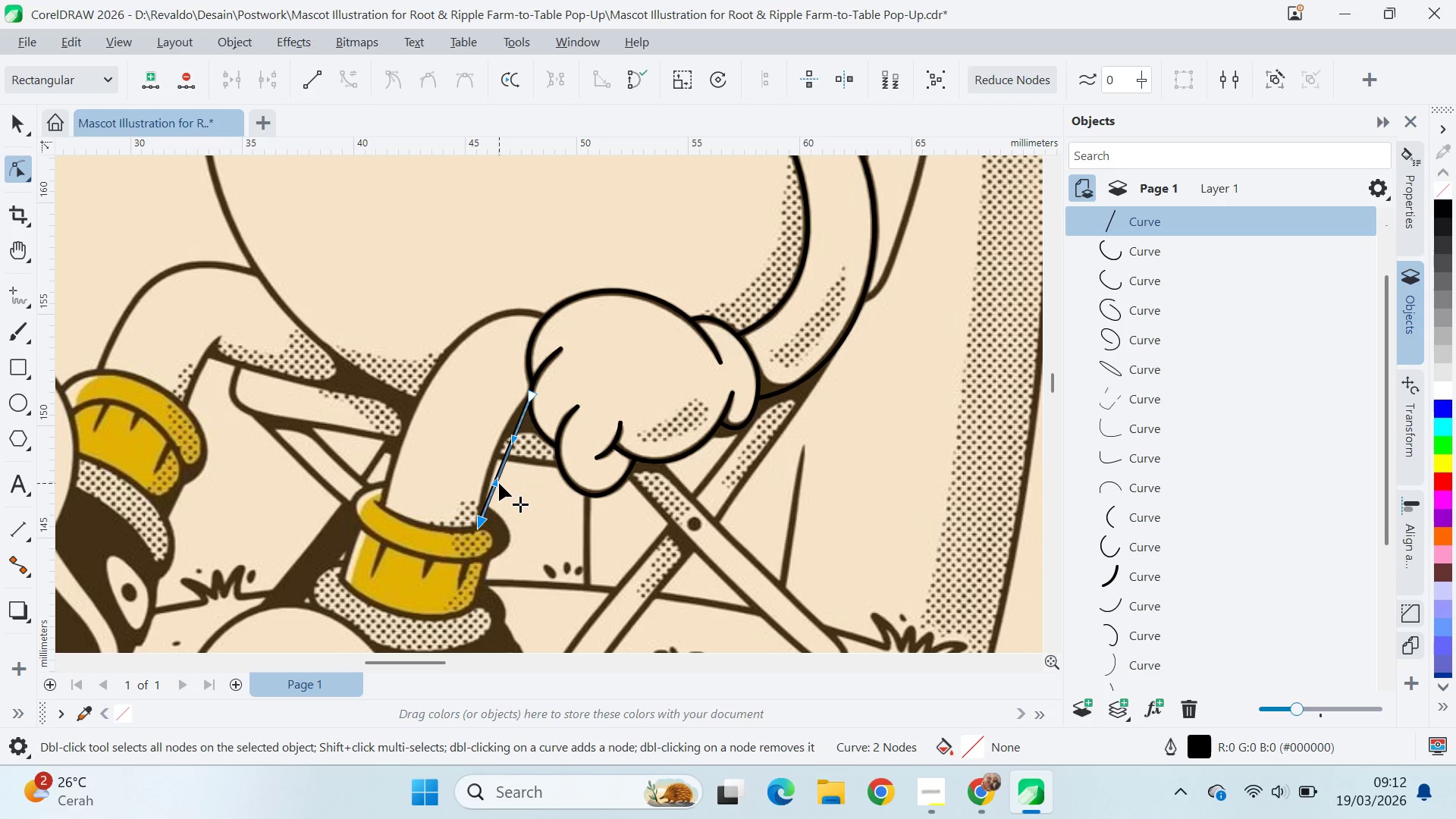 
left_click_drag(start_coordinate=[495, 483], to_coordinate=[484, 459])
 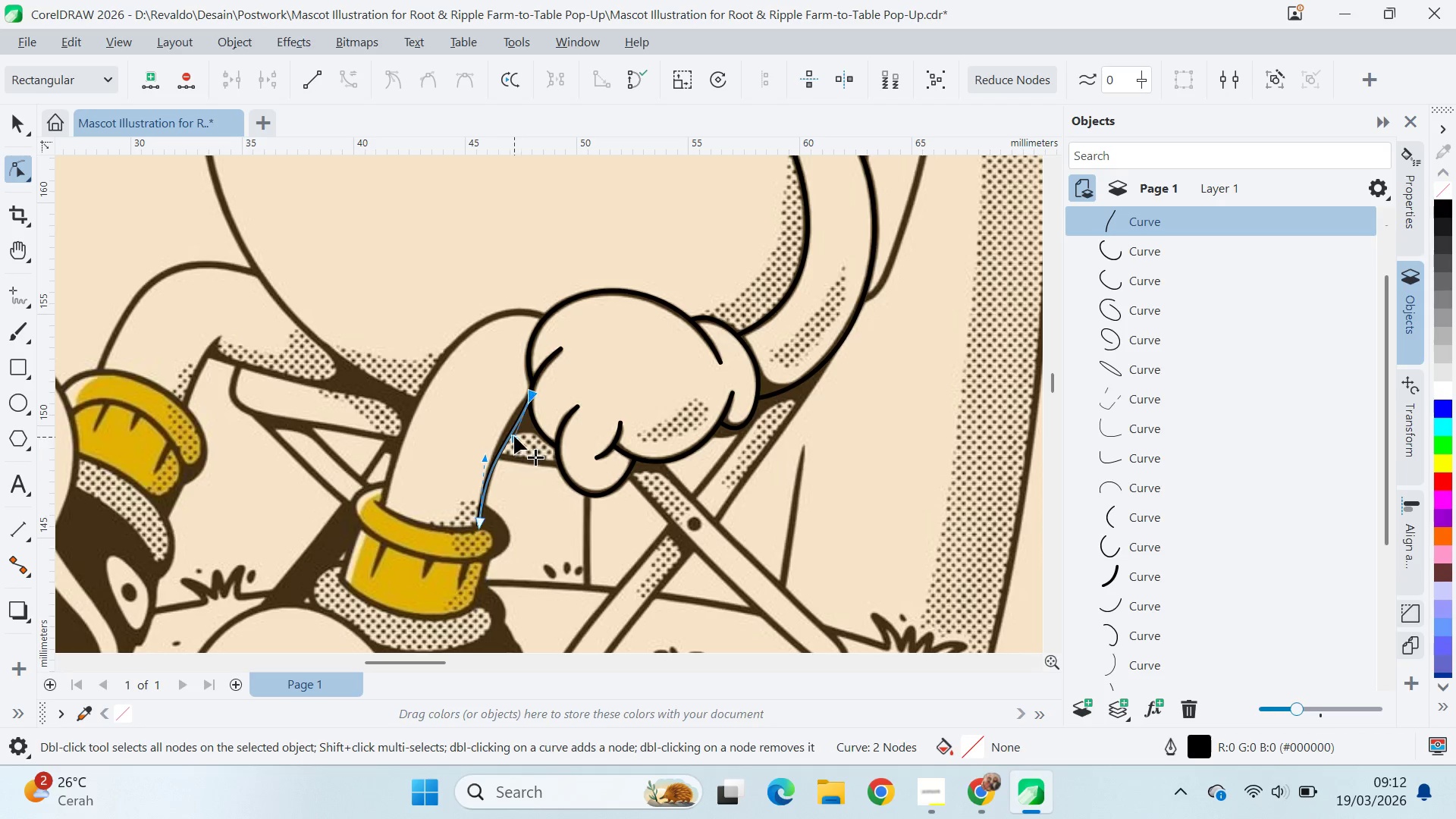 
left_click_drag(start_coordinate=[514, 437], to_coordinate=[508, 420])
 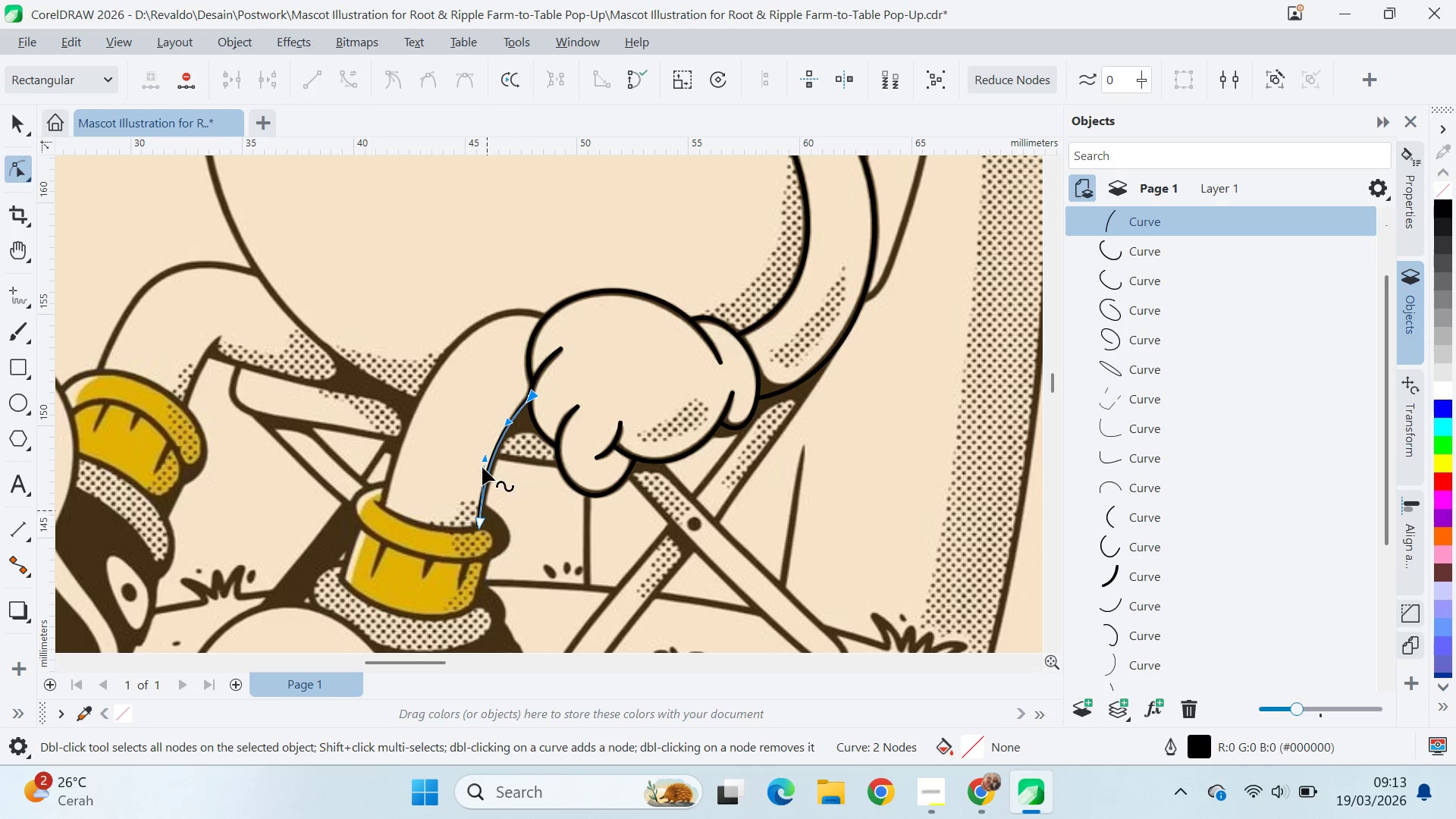 
type(va)
 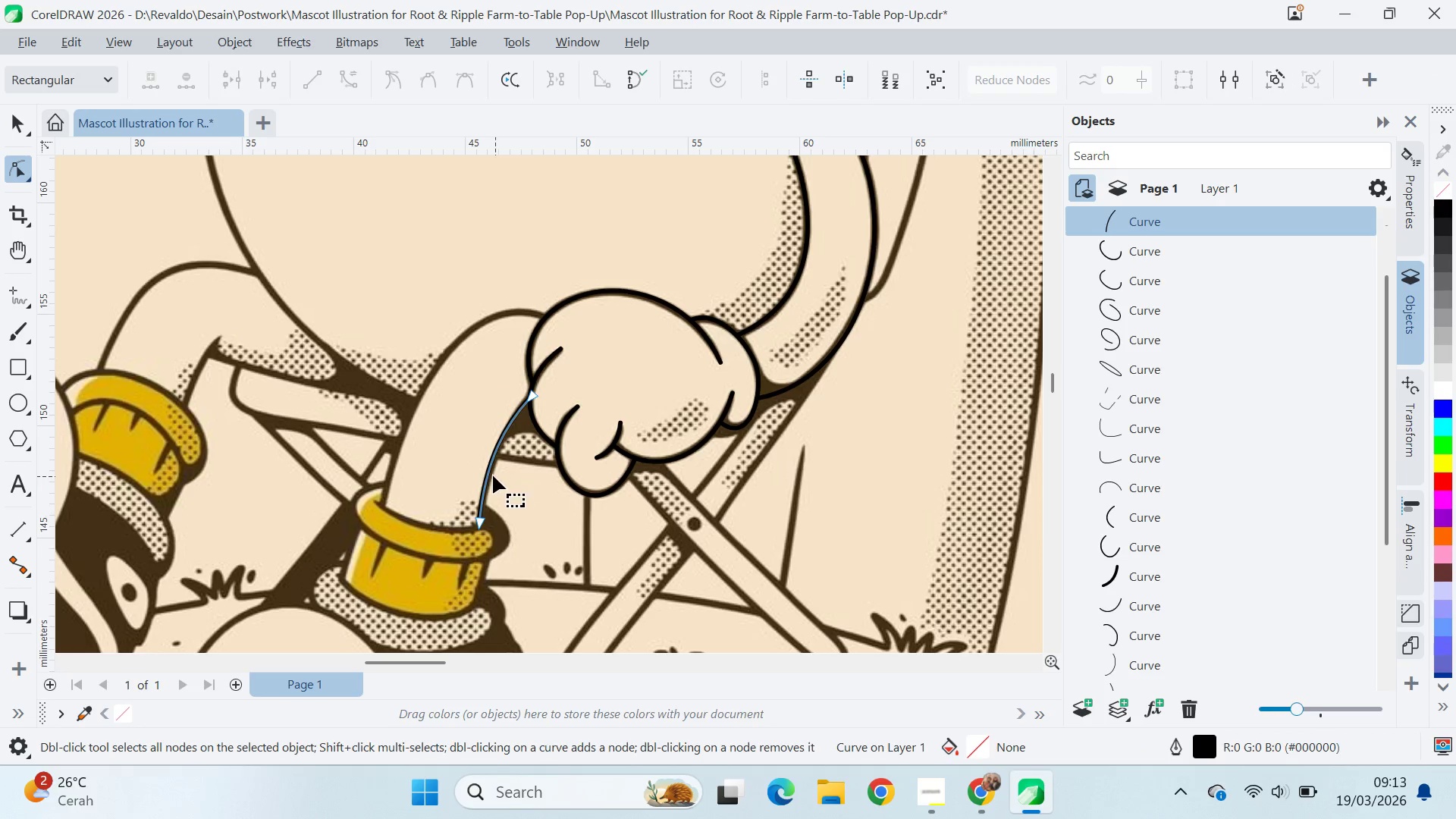 
key(V)
 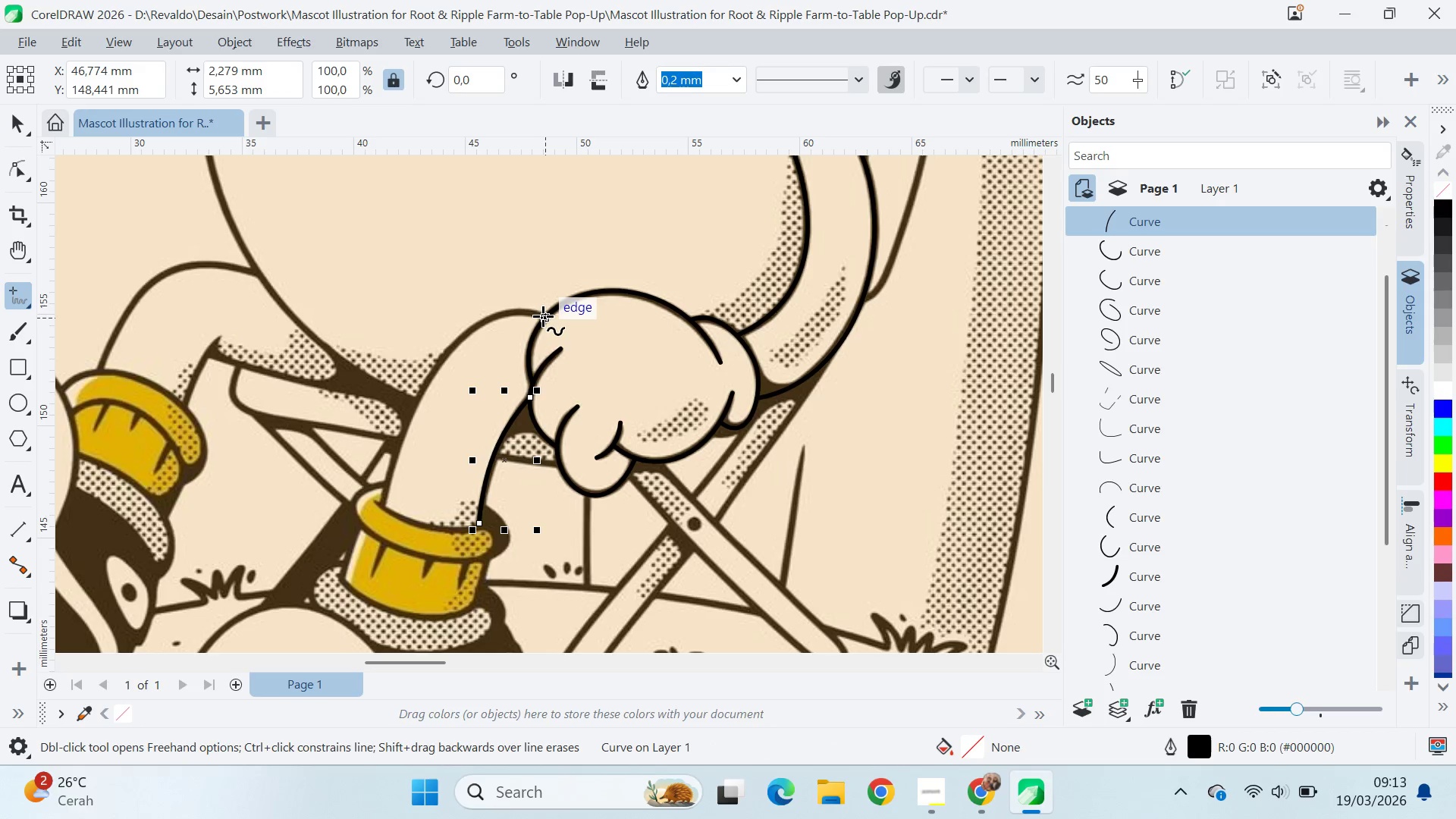 
left_click([543, 315])
 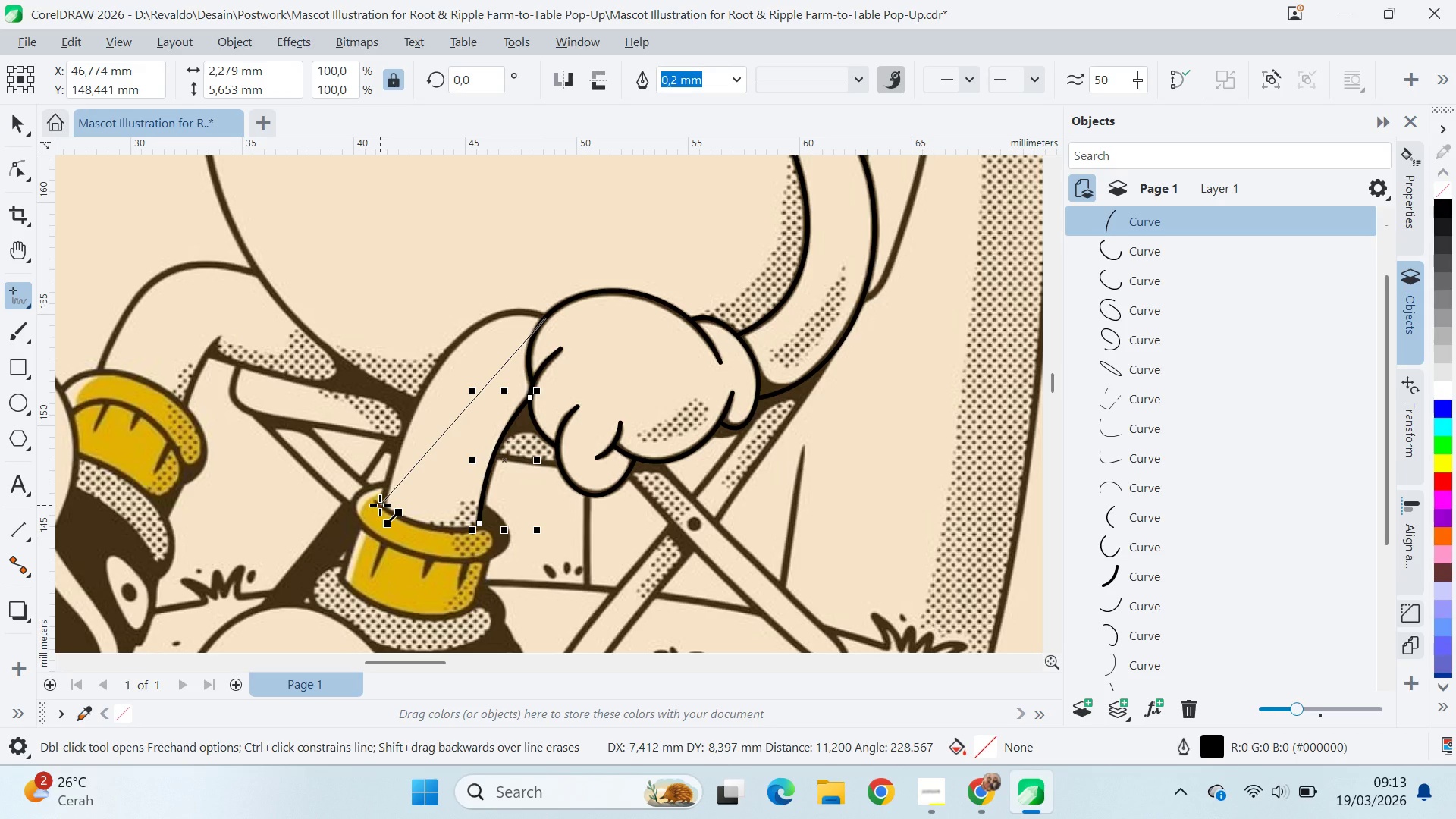 
left_click([380, 505])
 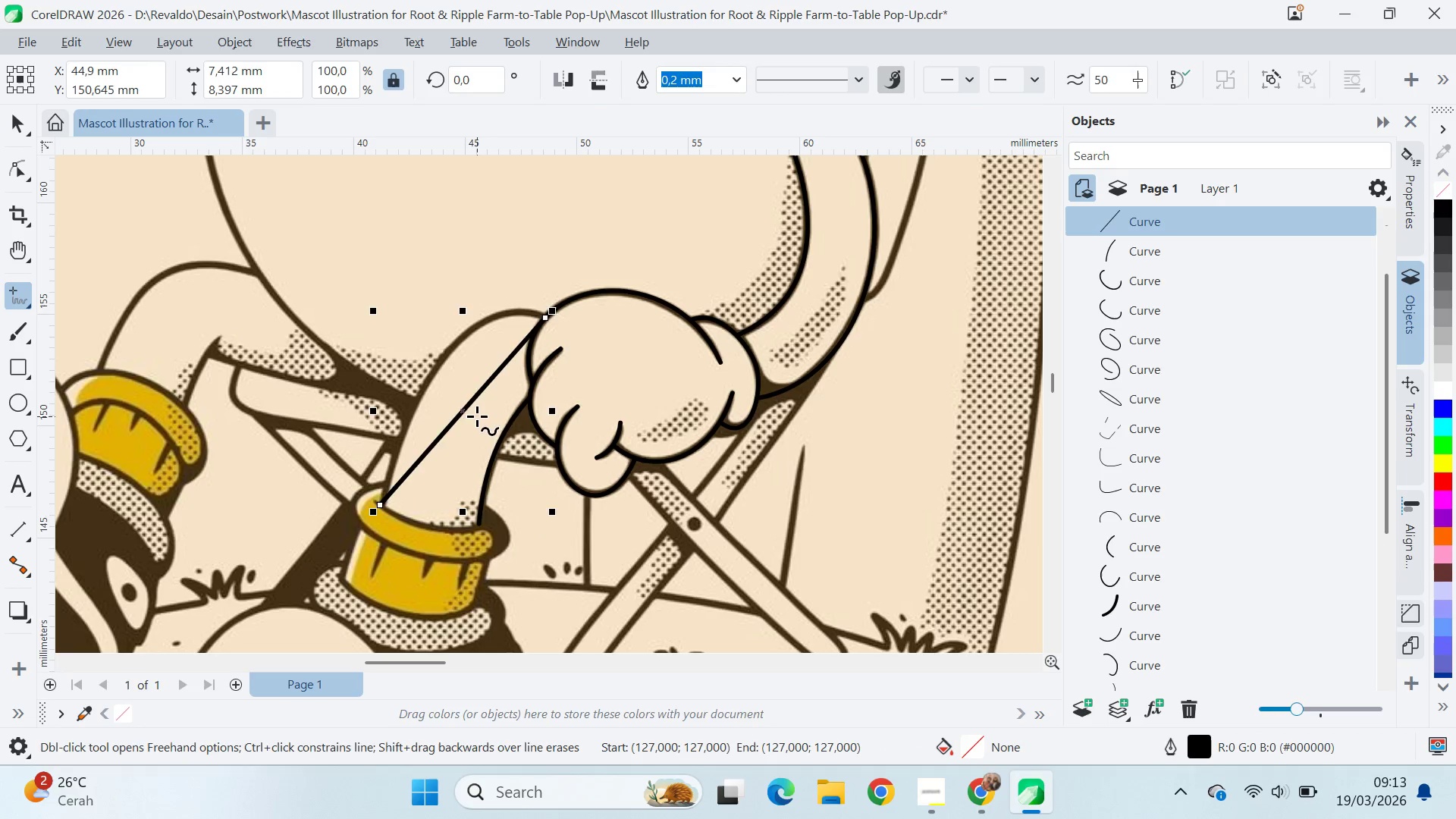 
key(A)
 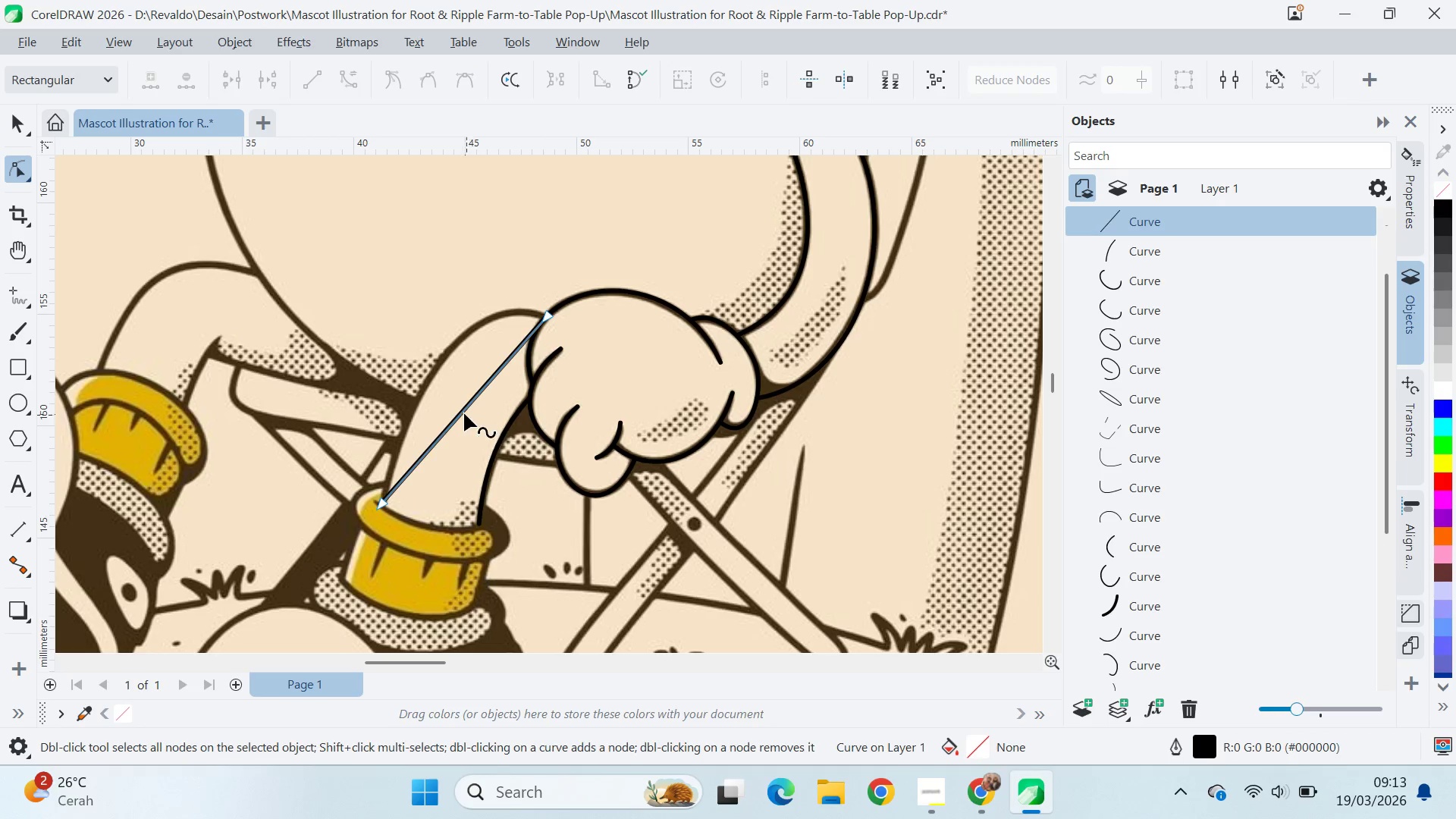 
key(Control+A)
 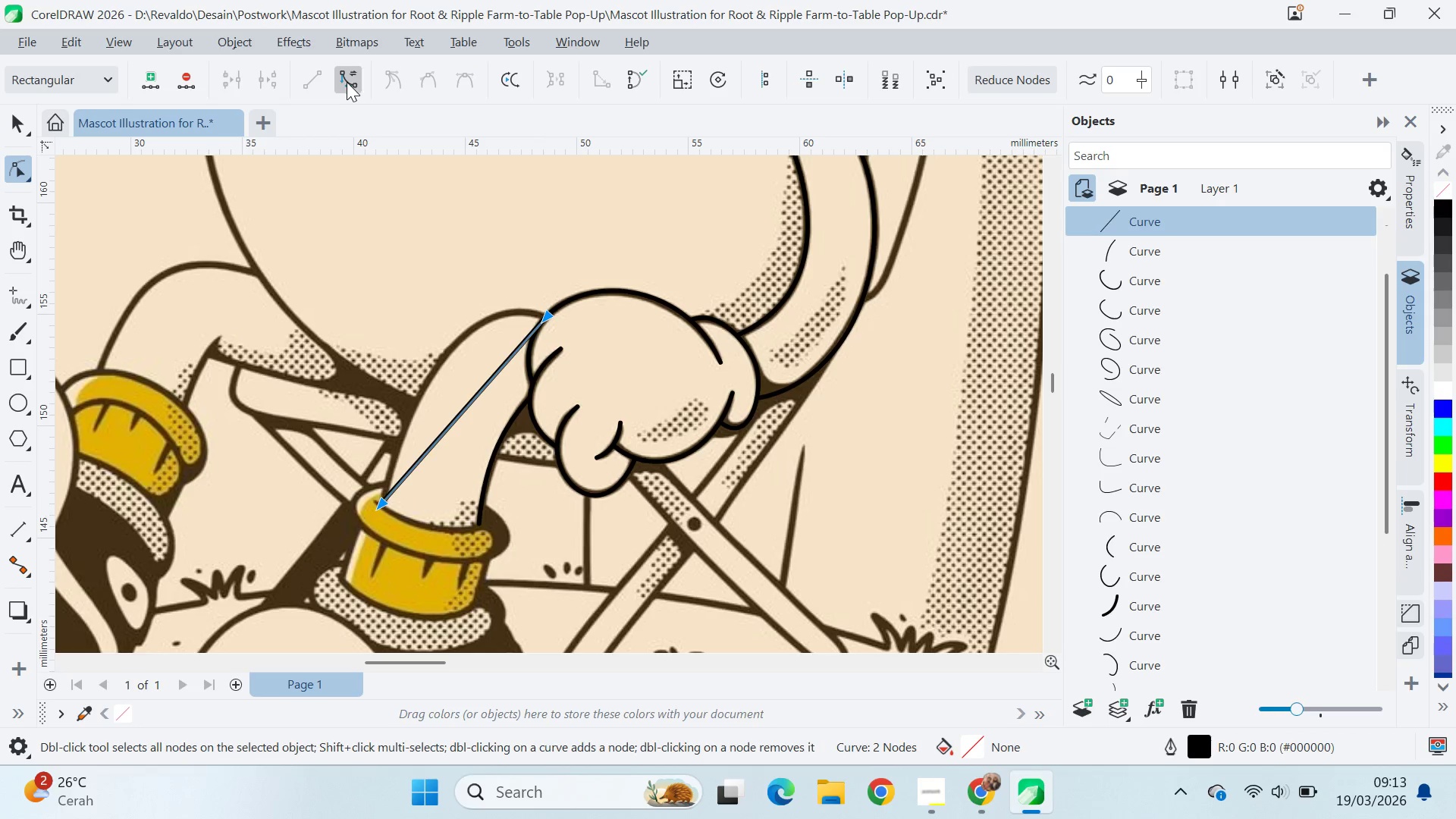 
left_click([347, 82])
 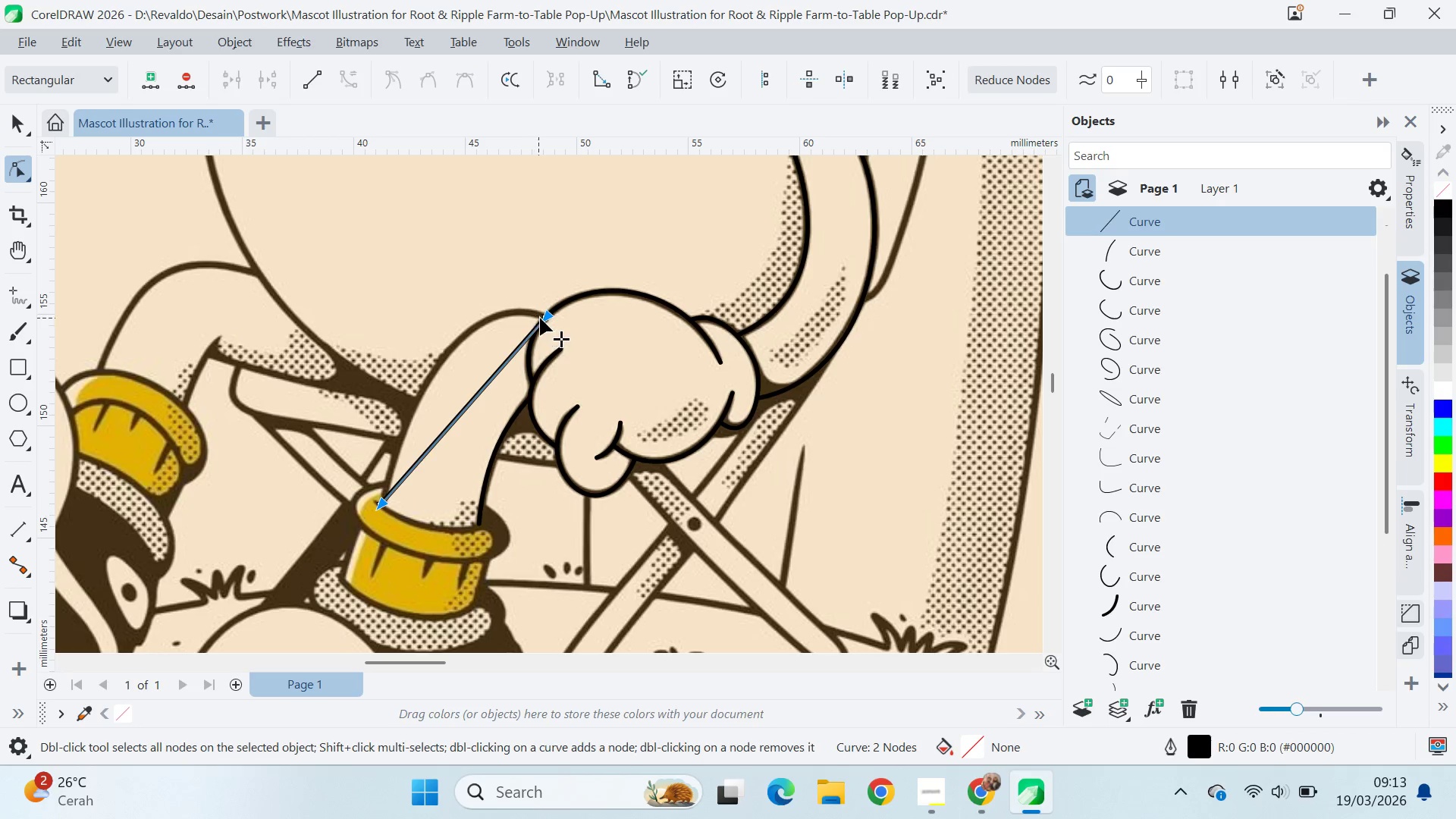 
left_click([541, 318])
 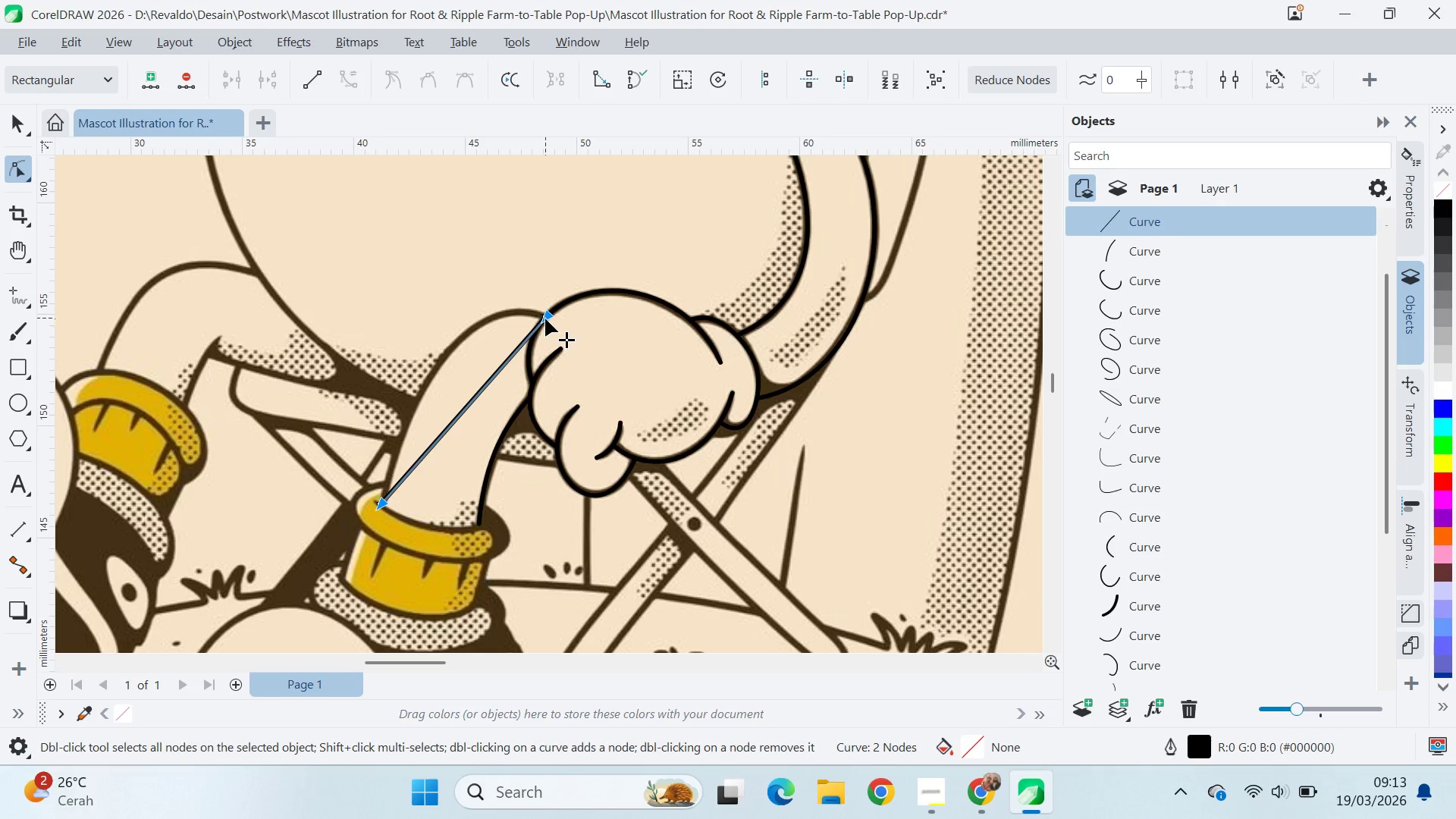 
double_click([563, 329])
 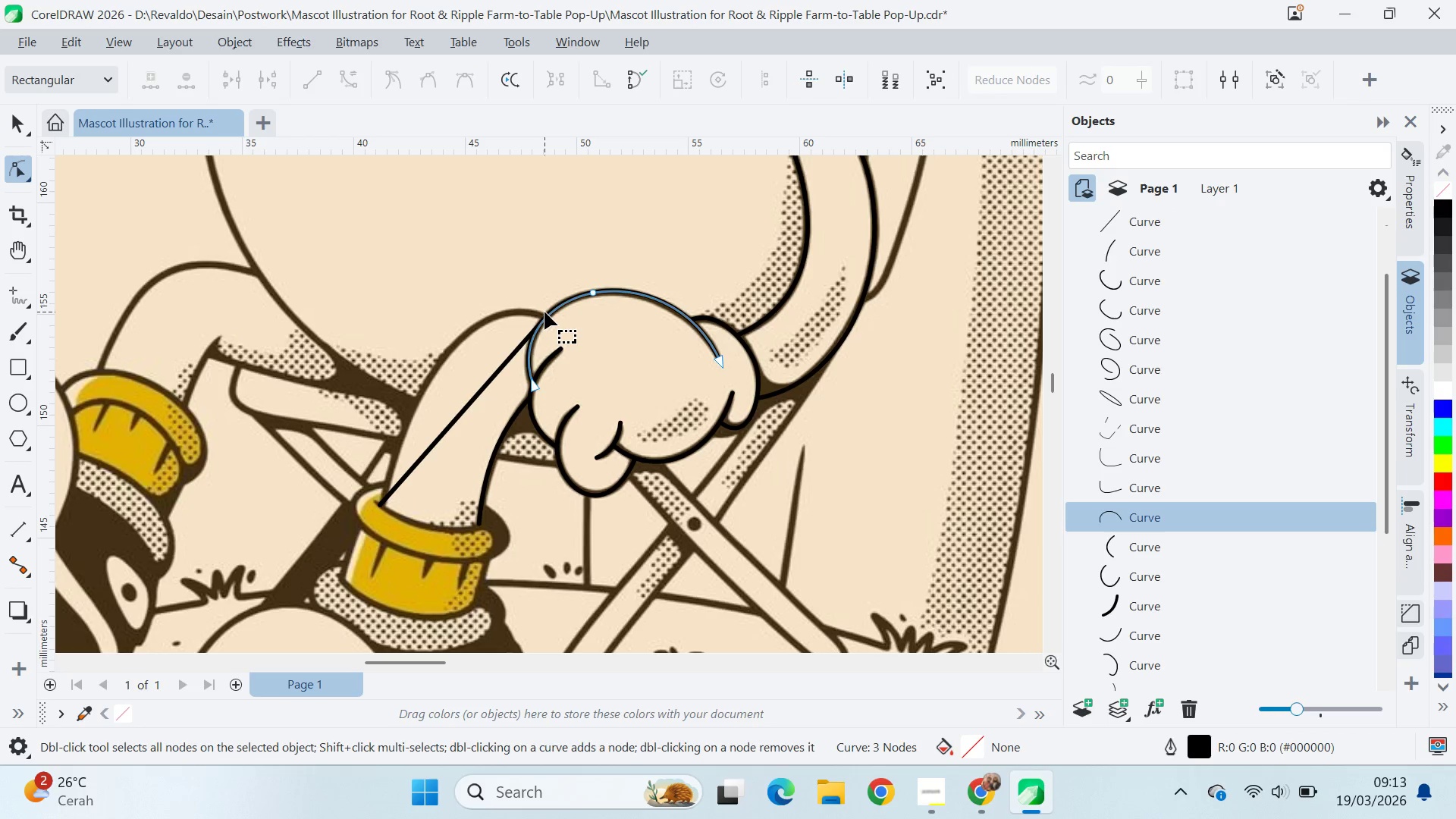 
triple_click([544, 312])
 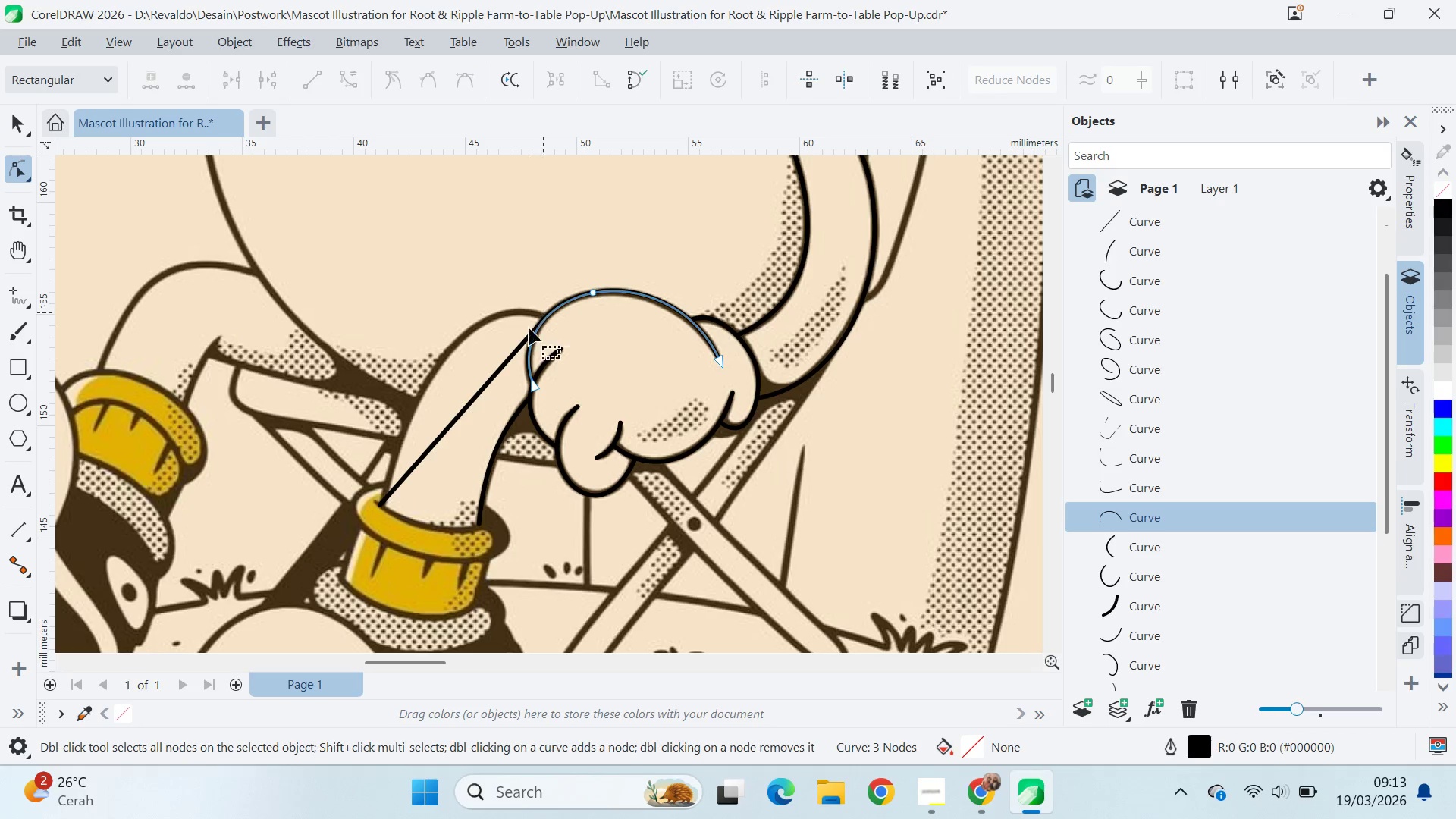 
triple_click([523, 335])
 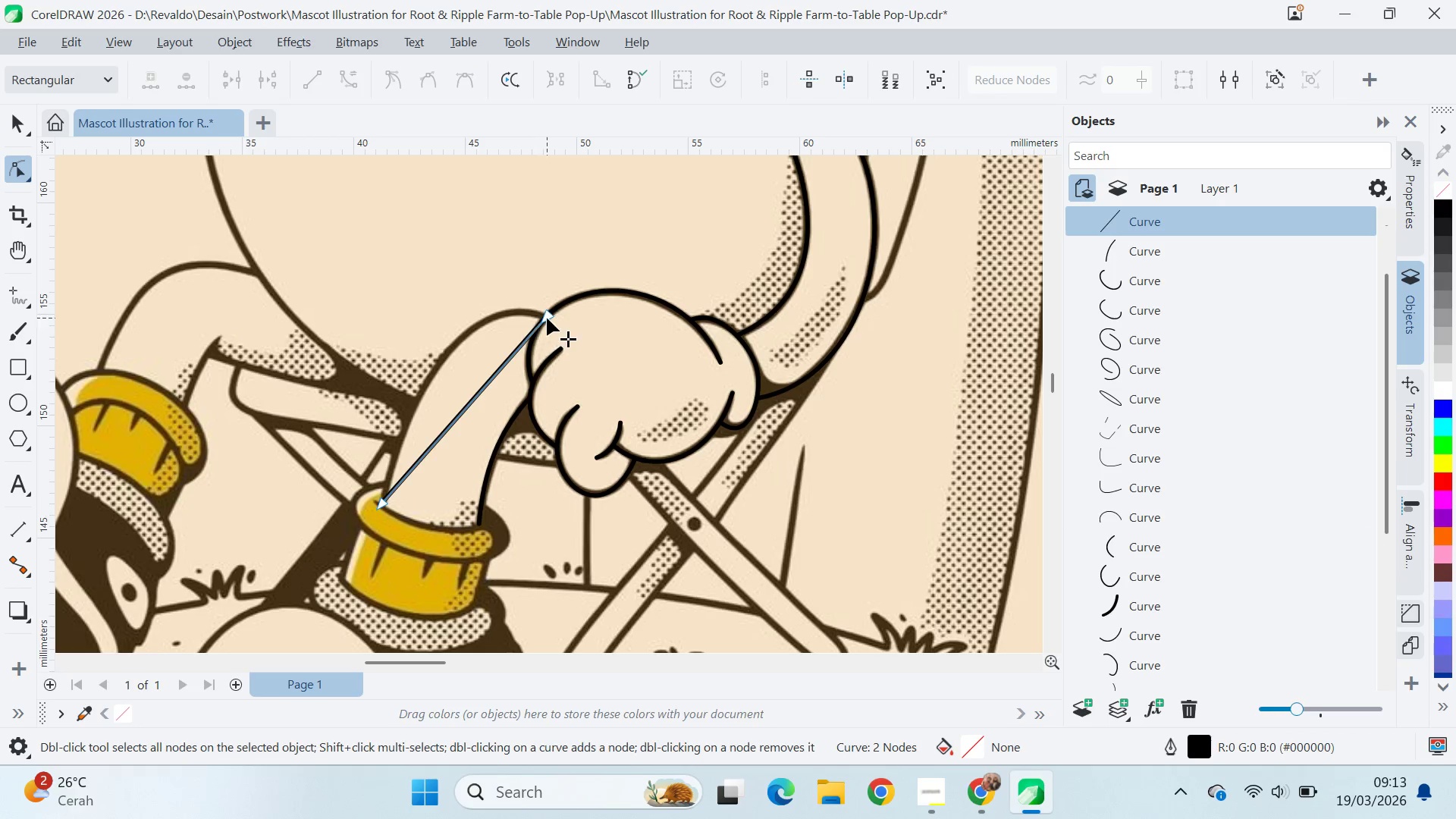 
left_click([548, 316])
 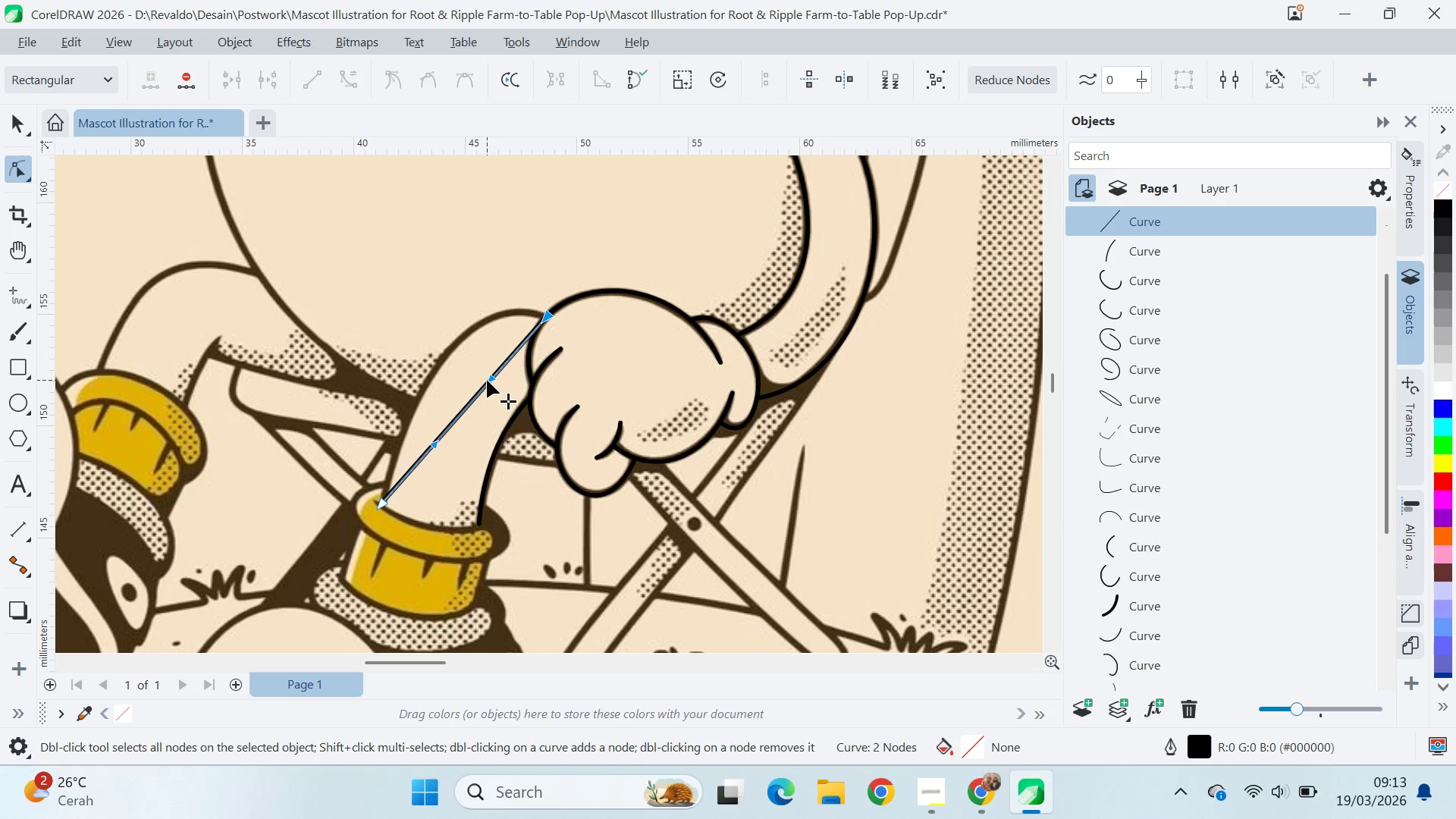 
left_click_drag(start_coordinate=[486, 380], to_coordinate=[457, 298])
 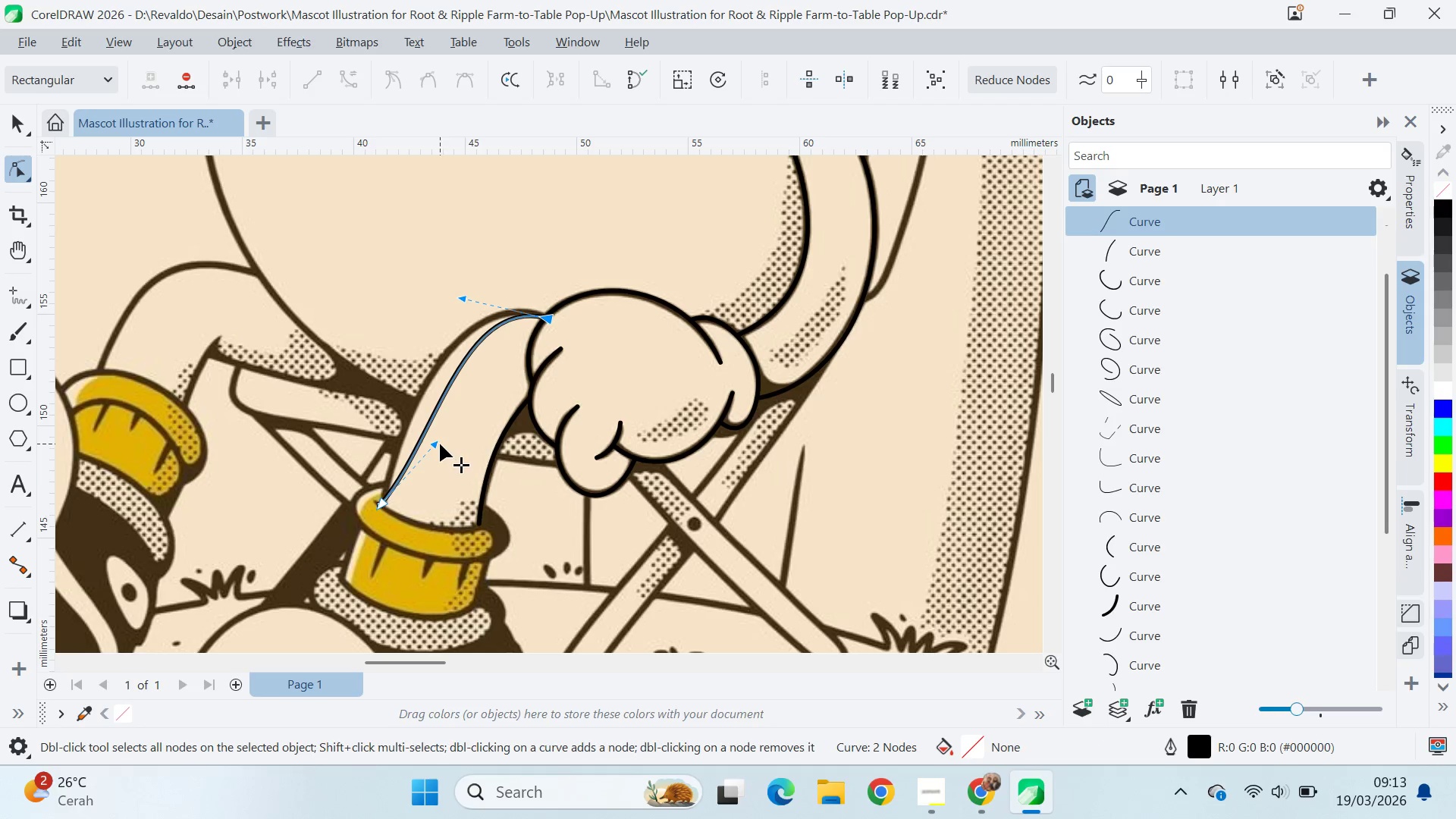 
left_click_drag(start_coordinate=[440, 444], to_coordinate=[416, 384])
 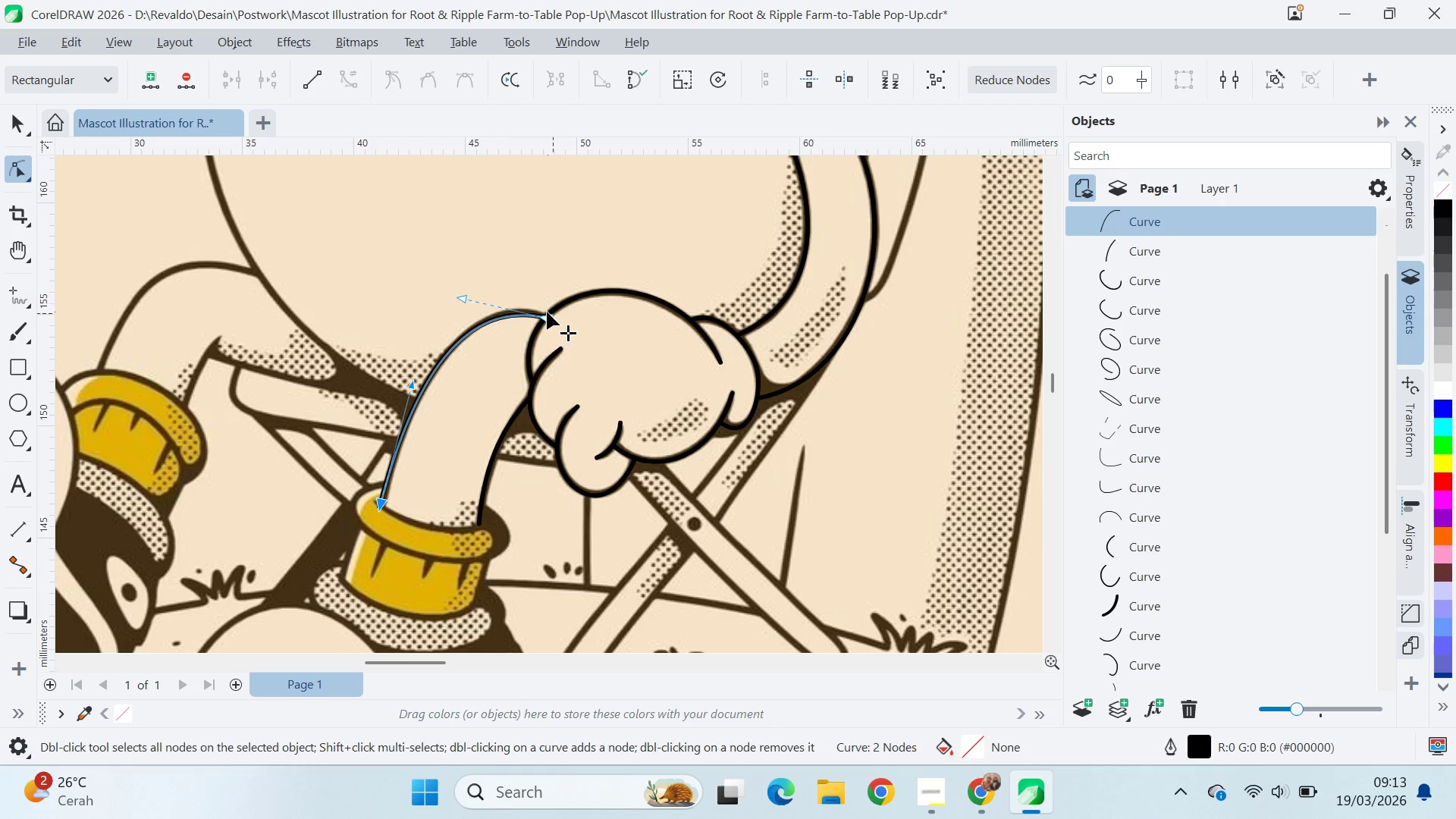 
scroll: coordinate [547, 309], scroll_direction: up, amount: 4.0
 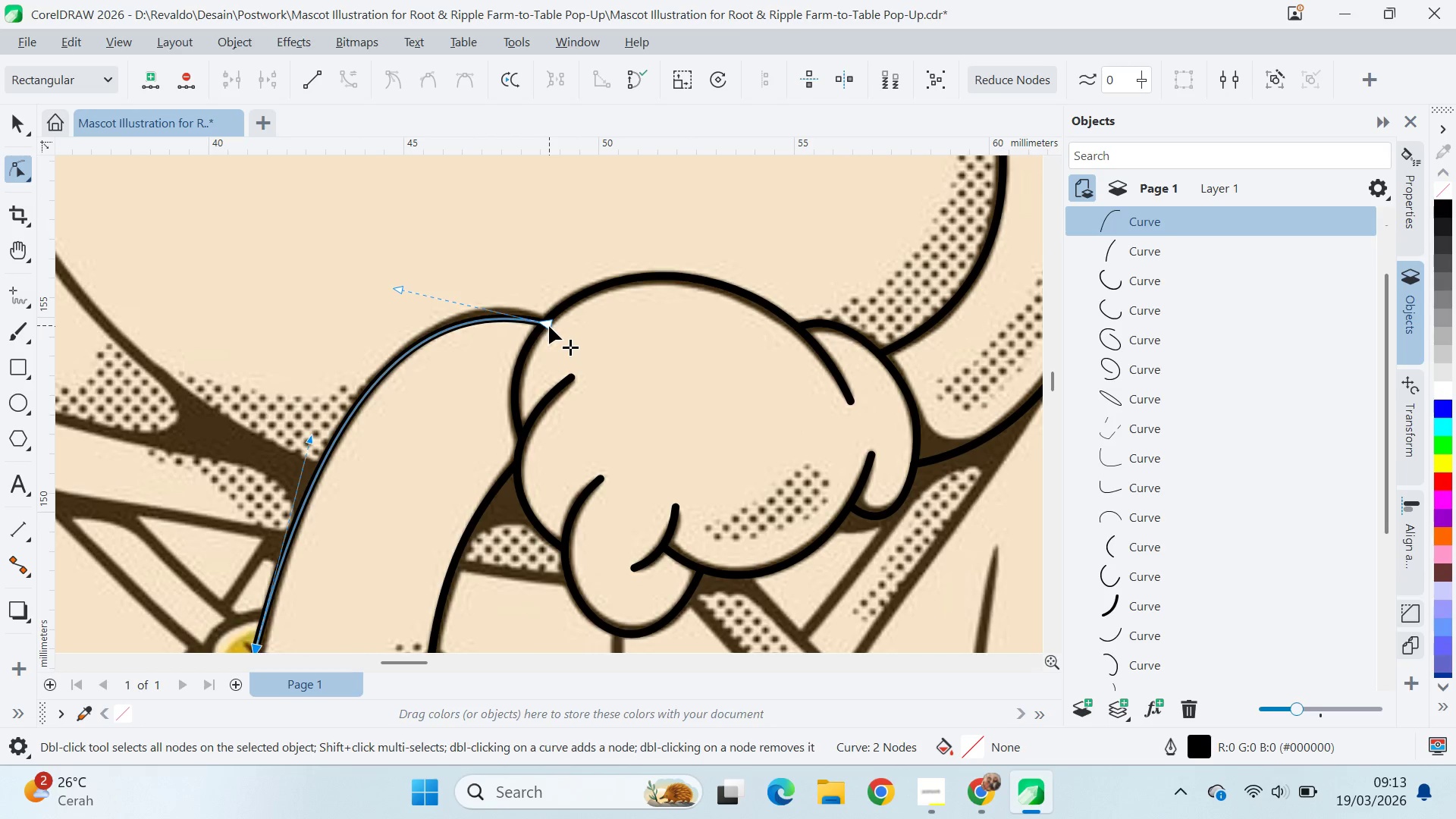 
left_click_drag(start_coordinate=[549, 326], to_coordinate=[532, 346])
 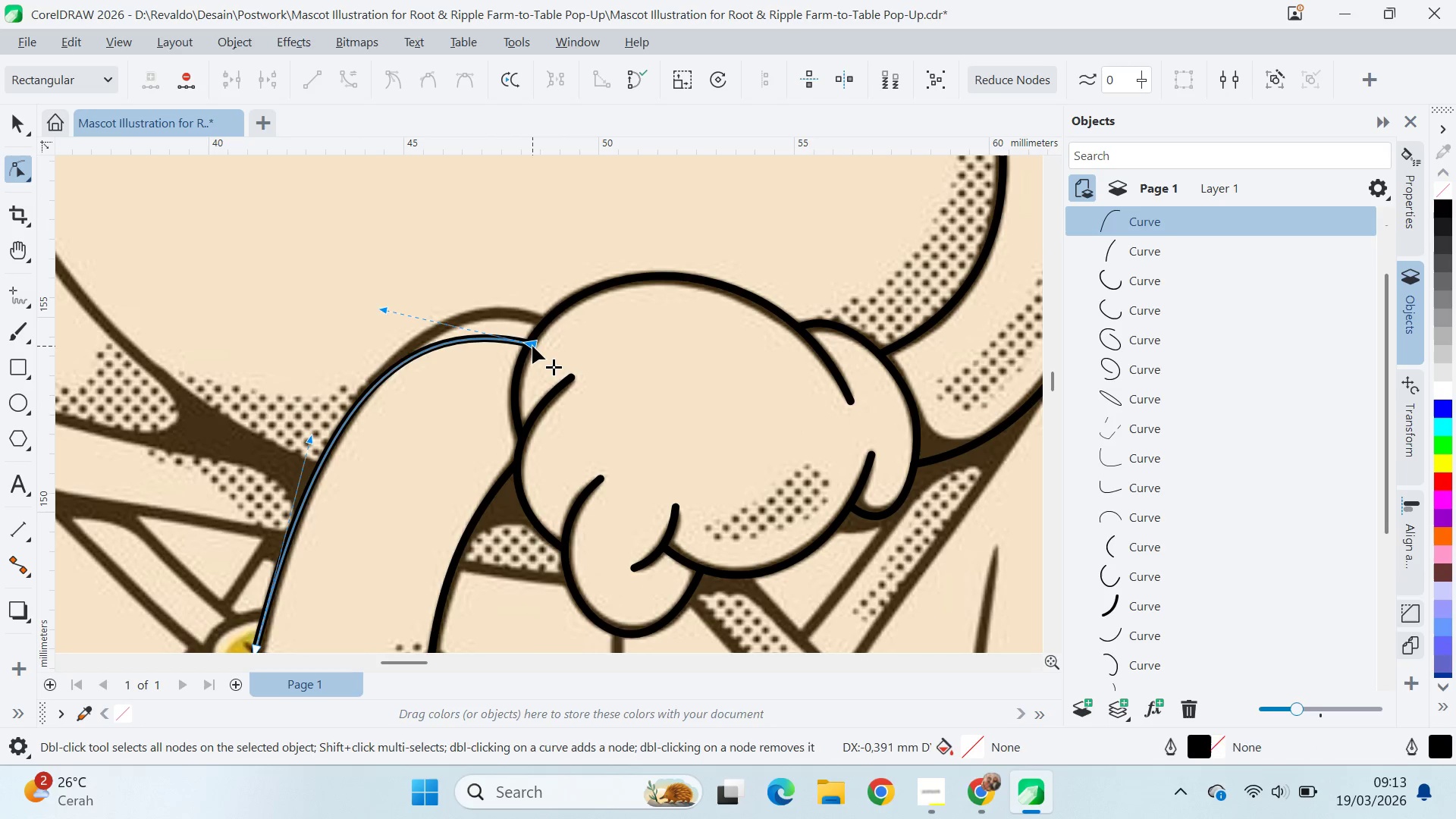 
left_click_drag(start_coordinate=[532, 346], to_coordinate=[548, 323])
 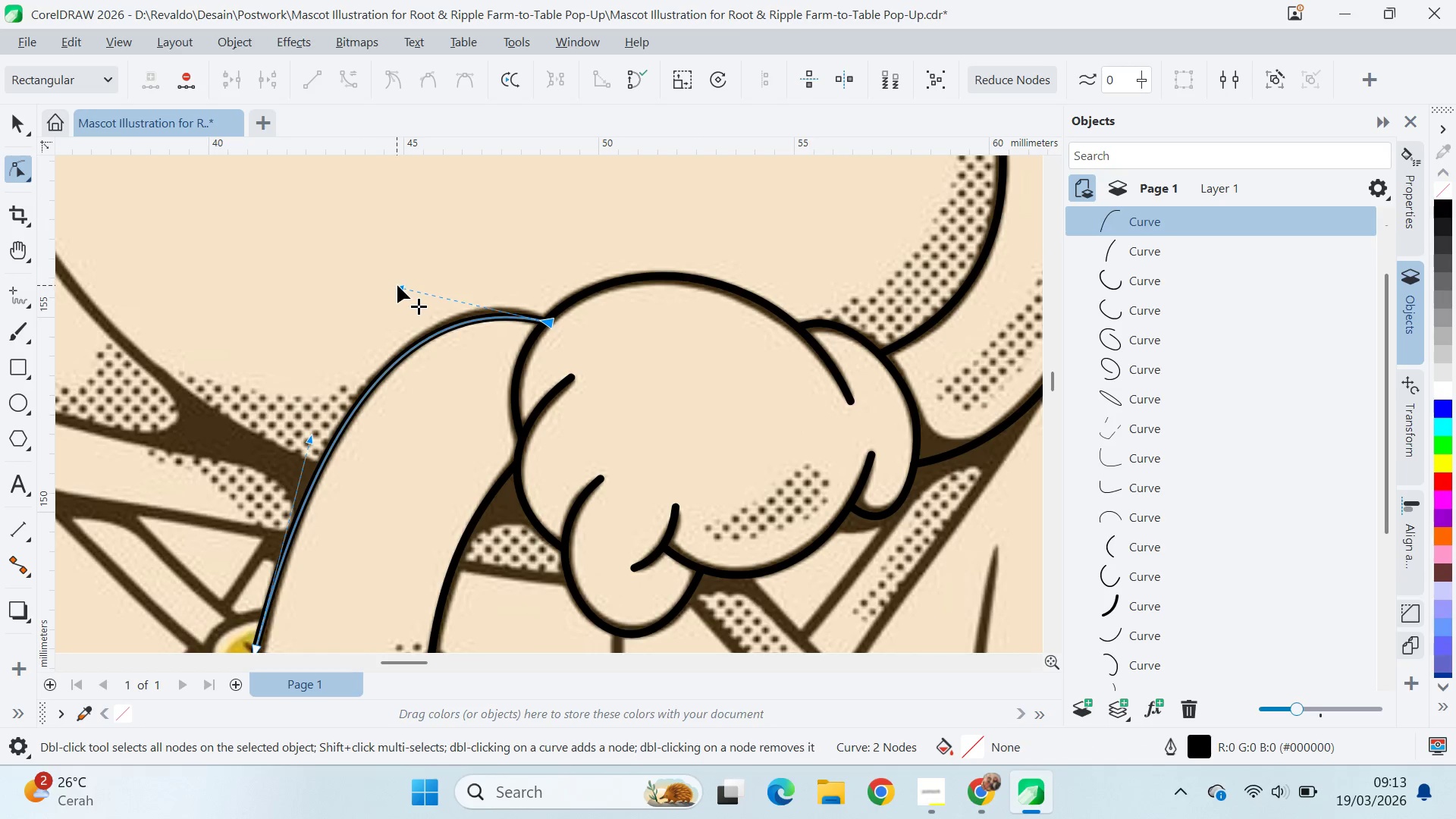 
left_click_drag(start_coordinate=[399, 285], to_coordinate=[455, 259])
 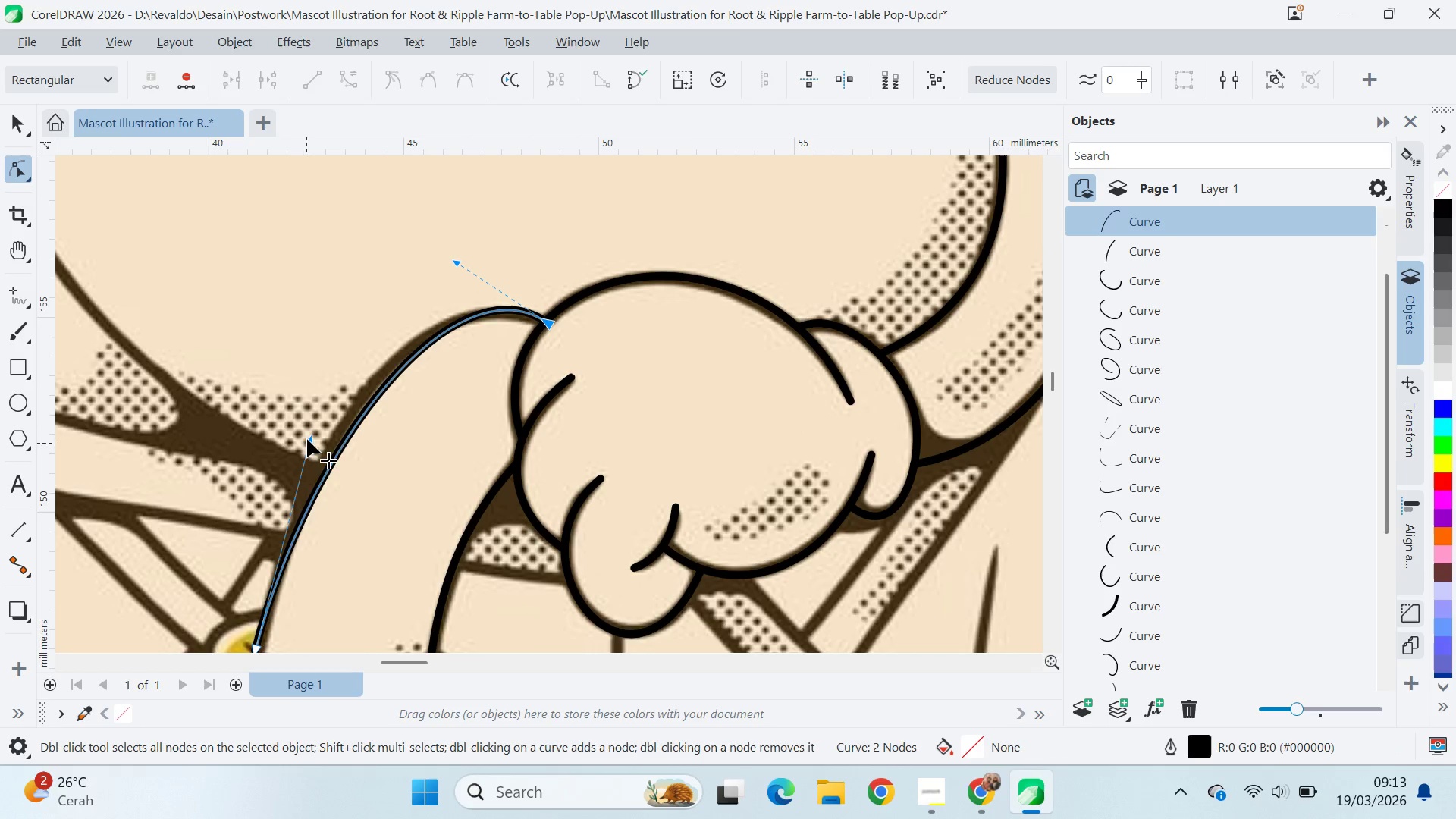 
left_click_drag(start_coordinate=[310, 435], to_coordinate=[306, 399])
 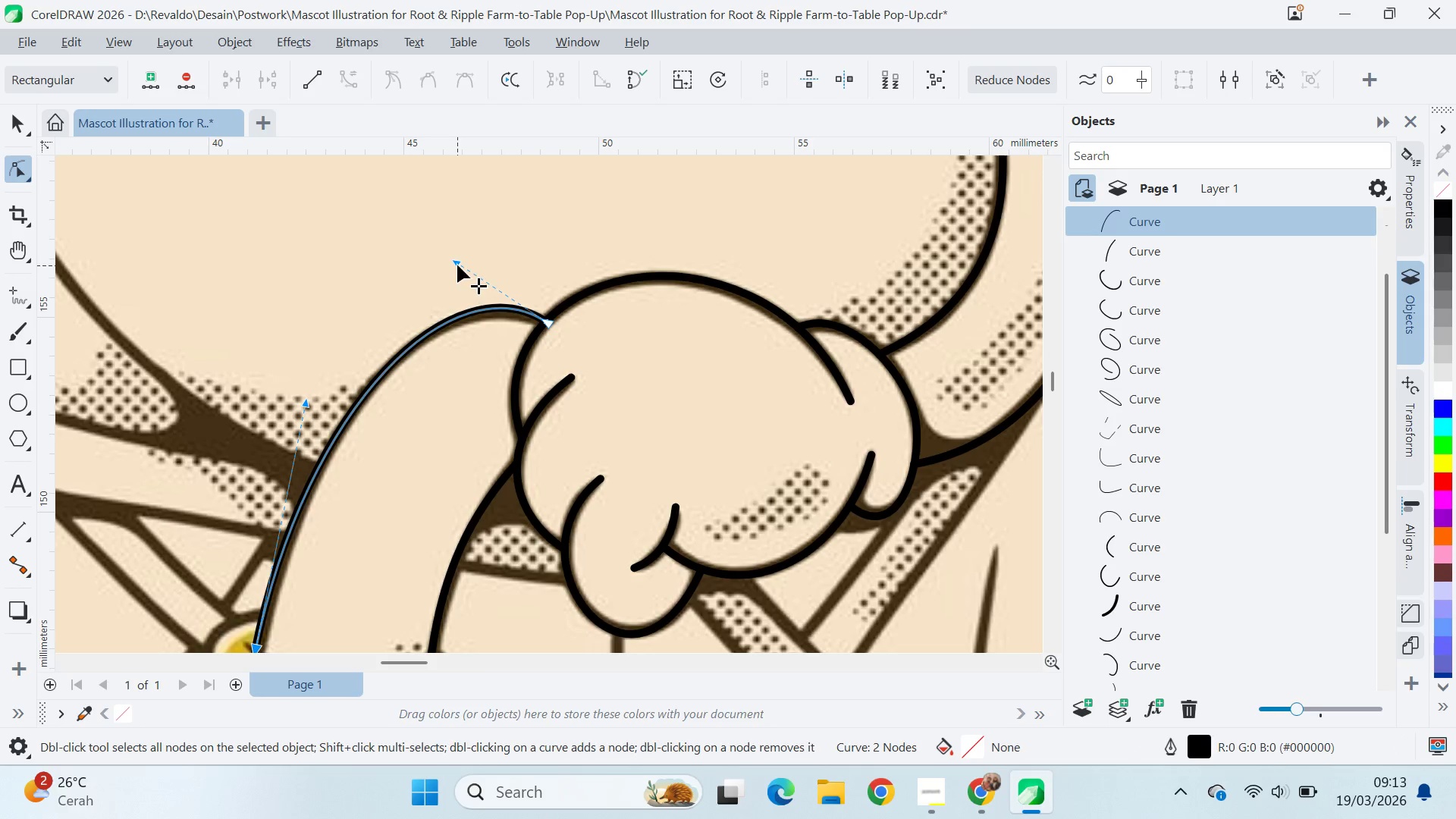 
left_click_drag(start_coordinate=[457, 262], to_coordinate=[457, 273])
 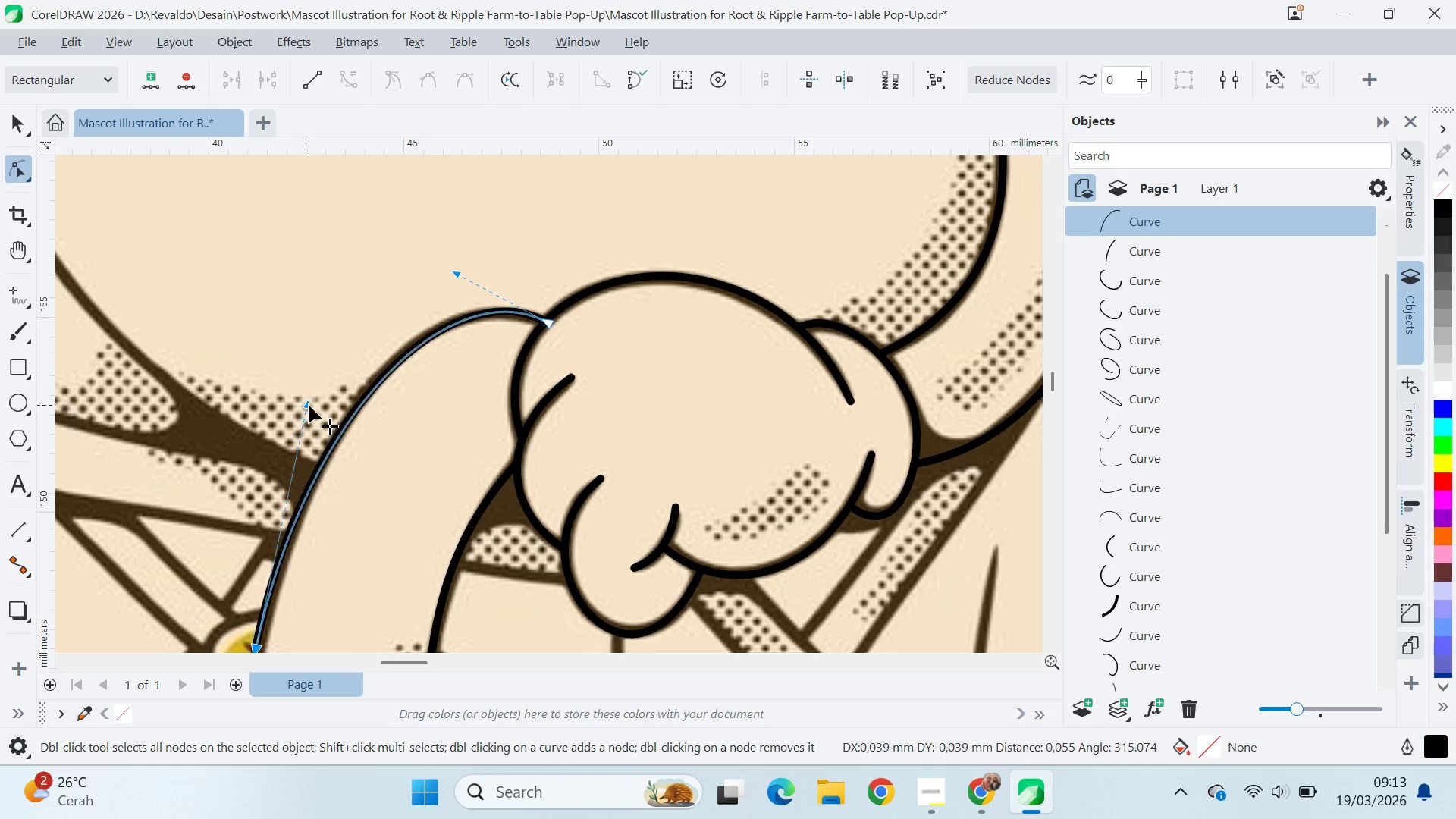 
type(qa)
 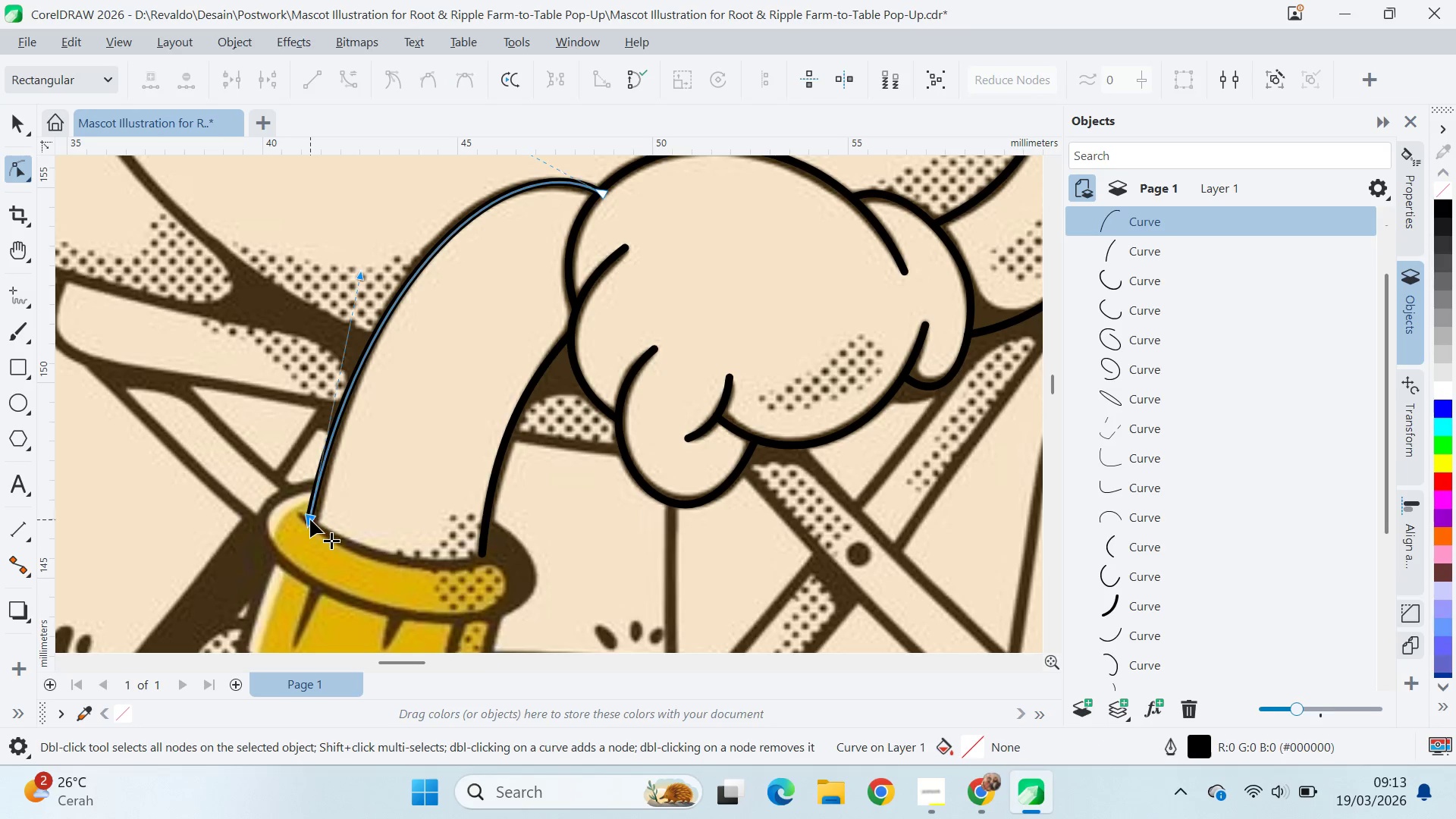 
left_click_drag(start_coordinate=[352, 485], to_coordinate=[406, 356])
 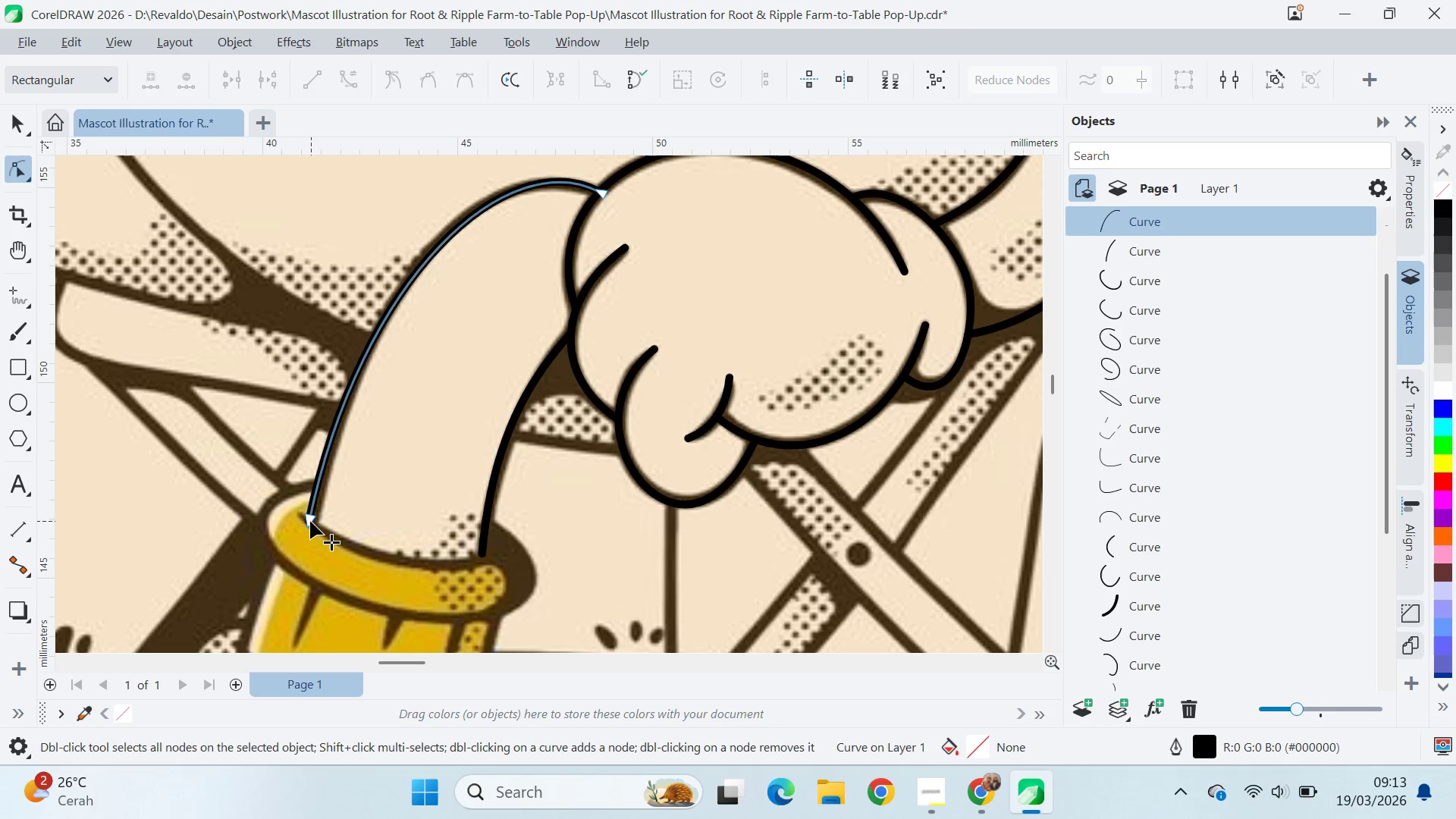 
left_click_drag(start_coordinate=[310, 519], to_coordinate=[344, 534])
 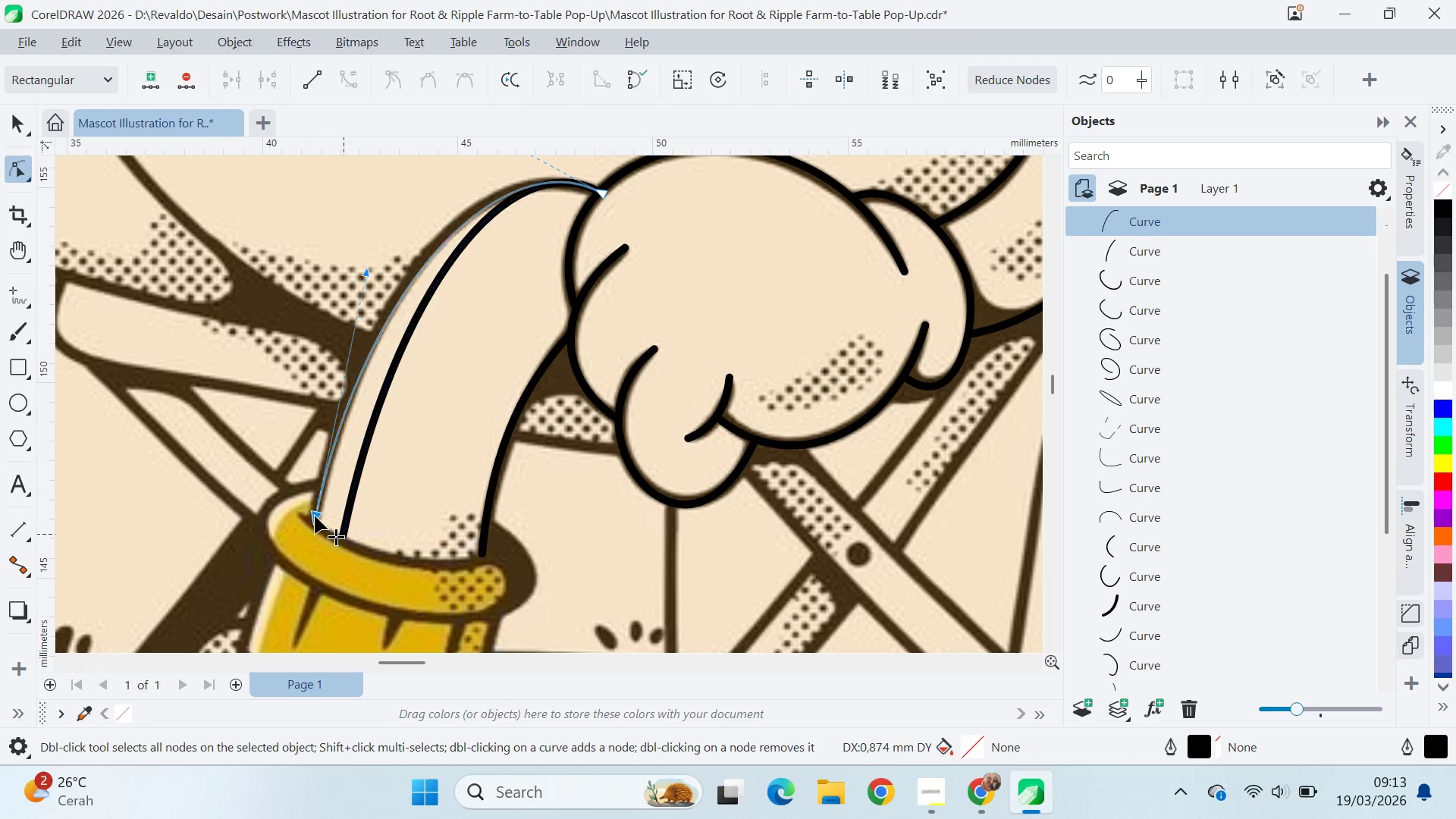 
left_click_drag(start_coordinate=[344, 534], to_coordinate=[312, 520])
 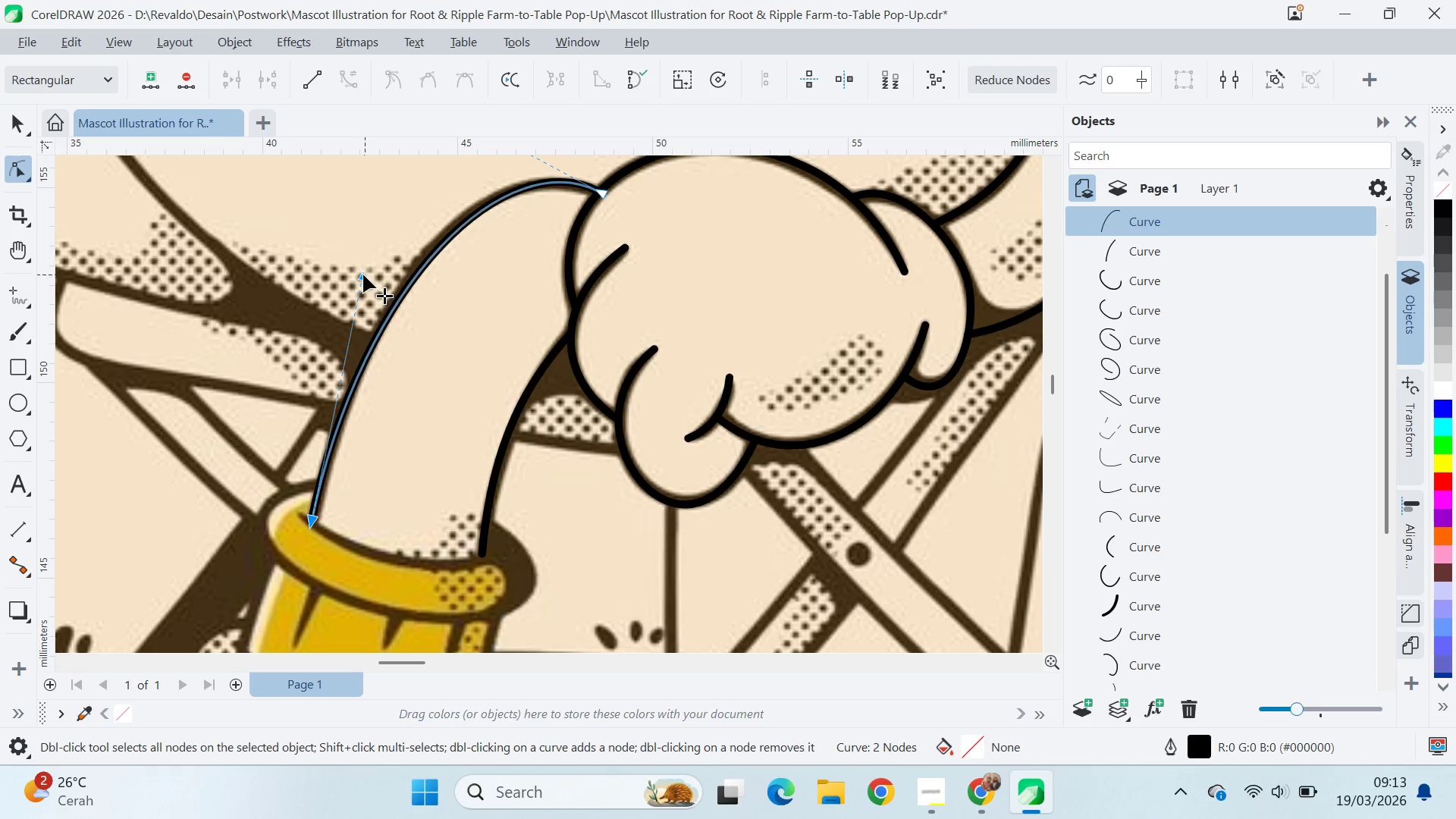 
left_click_drag(start_coordinate=[361, 273], to_coordinate=[372, 241])
 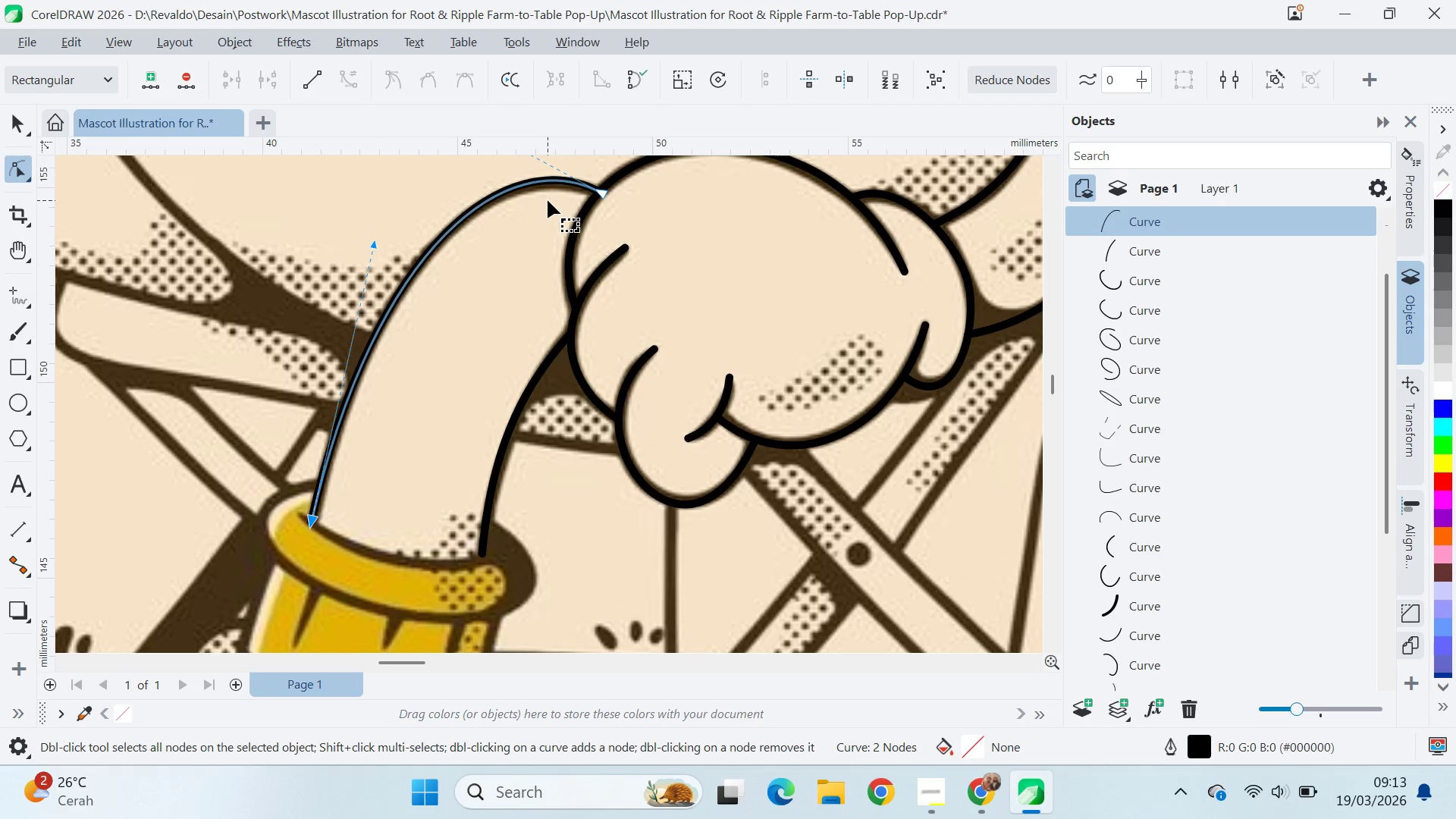 
type(qa)
 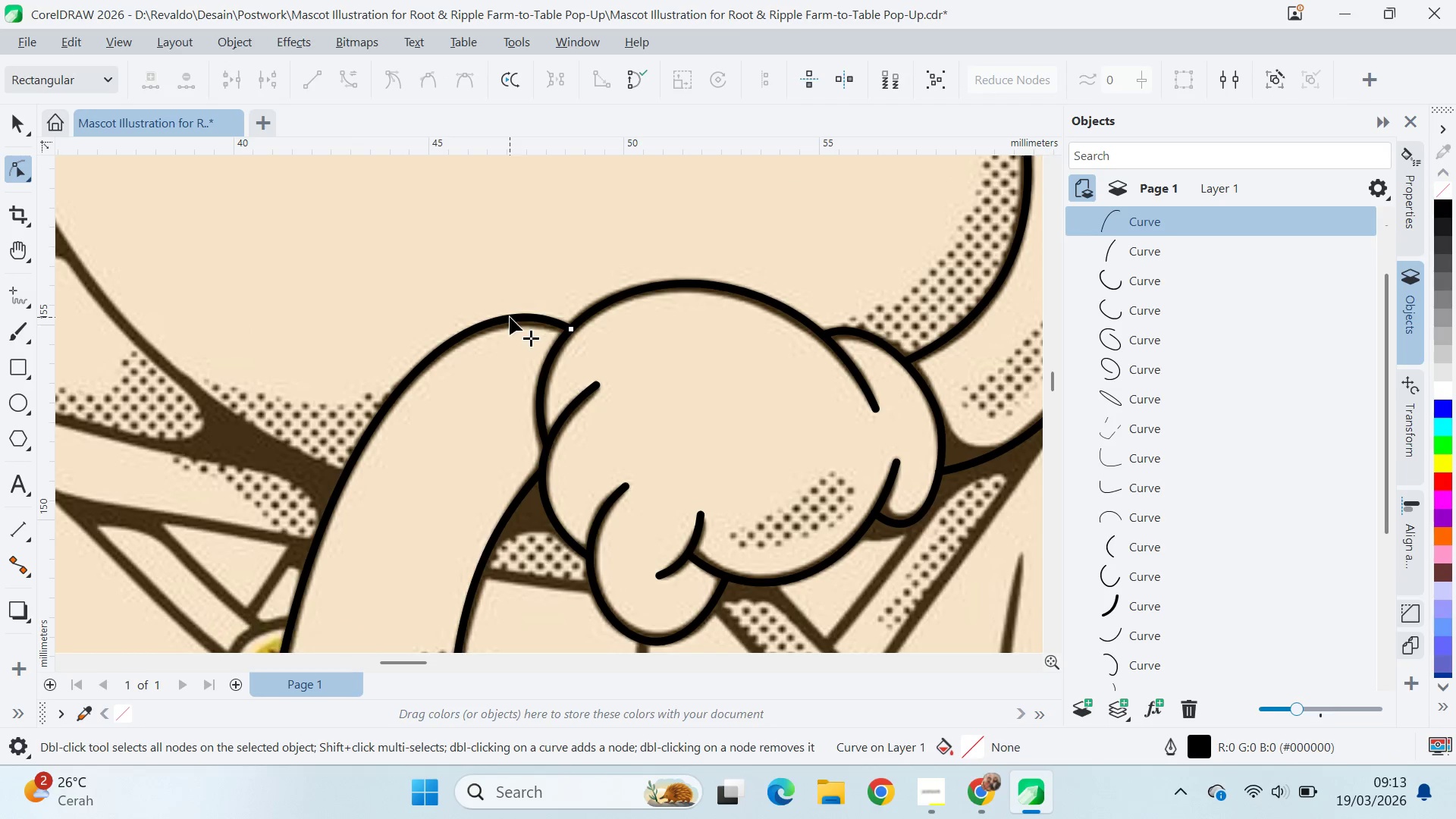 
left_click_drag(start_coordinate=[548, 209], to_coordinate=[519, 347])
 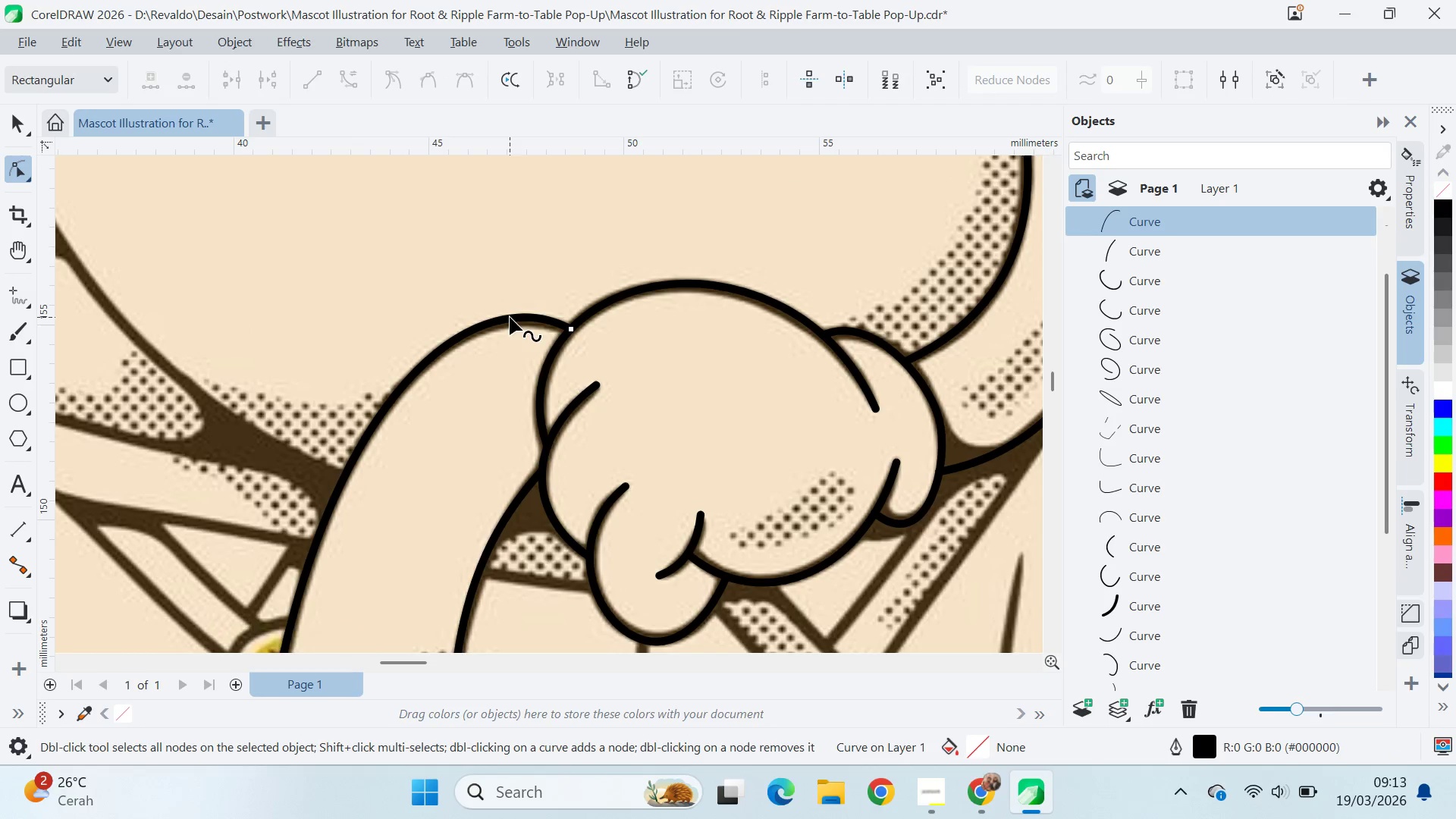 
left_click([510, 317])
 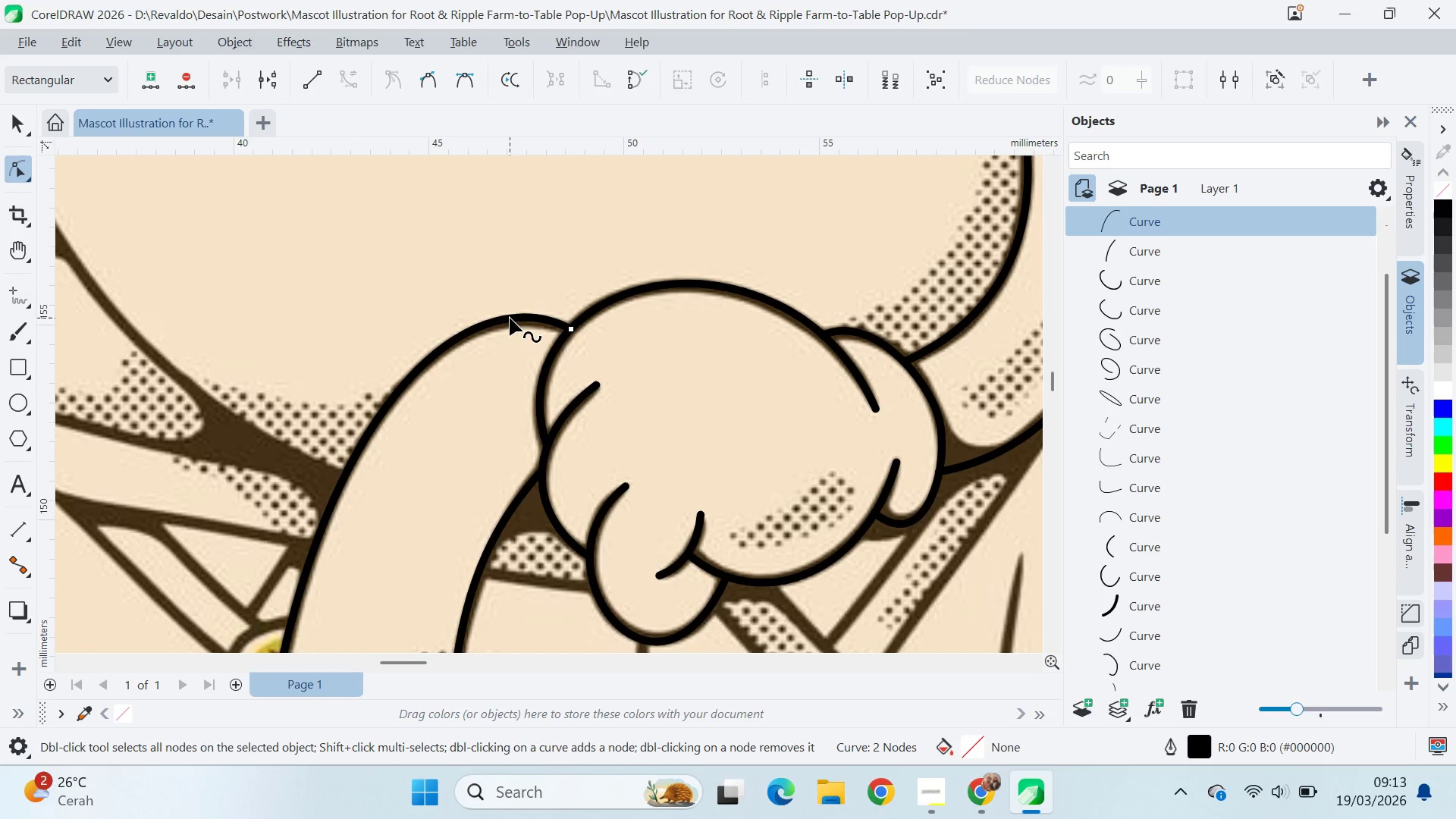 
key(Q)
 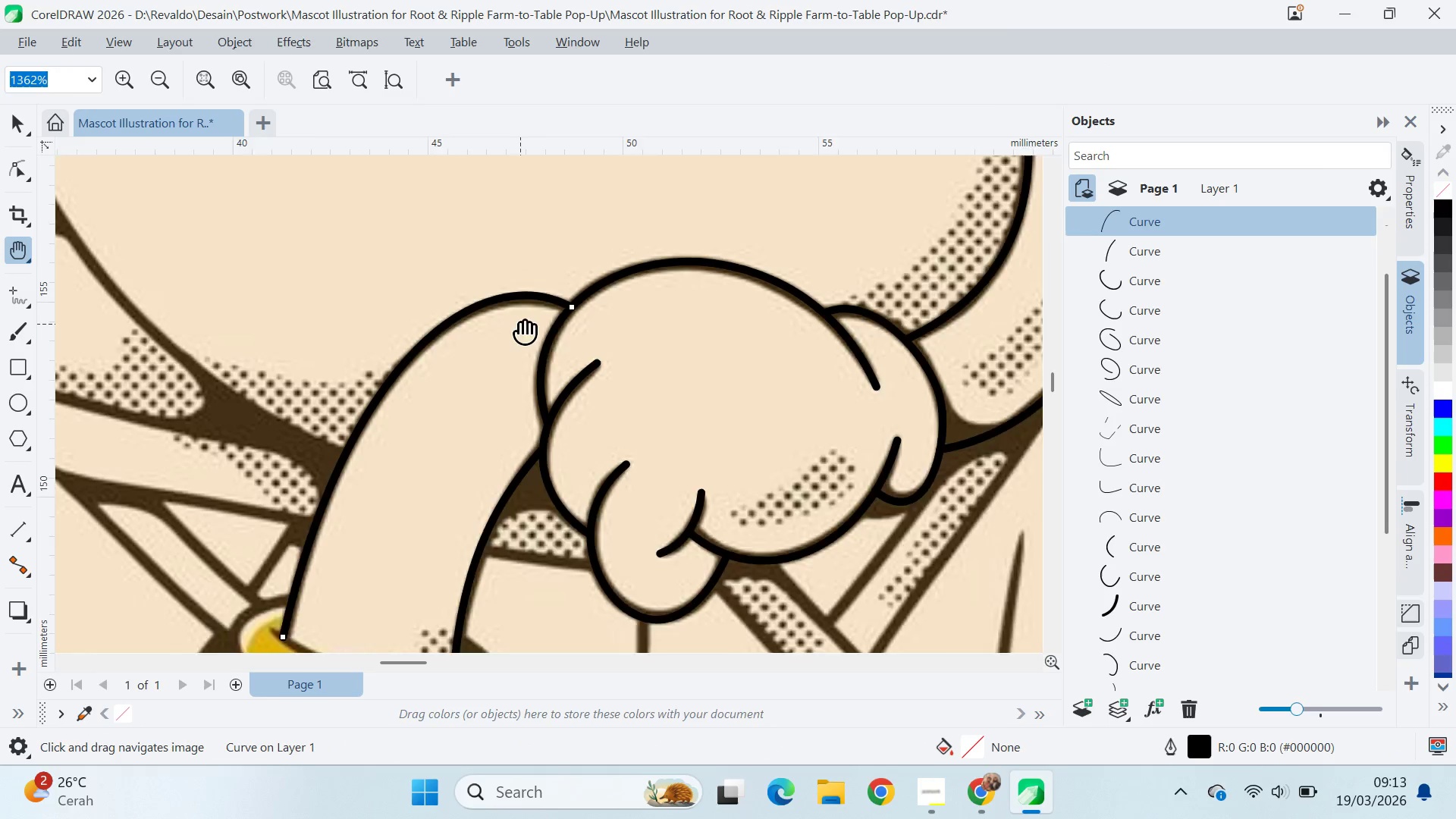 
left_click_drag(start_coordinate=[519, 323], to_coordinate=[553, 388])
 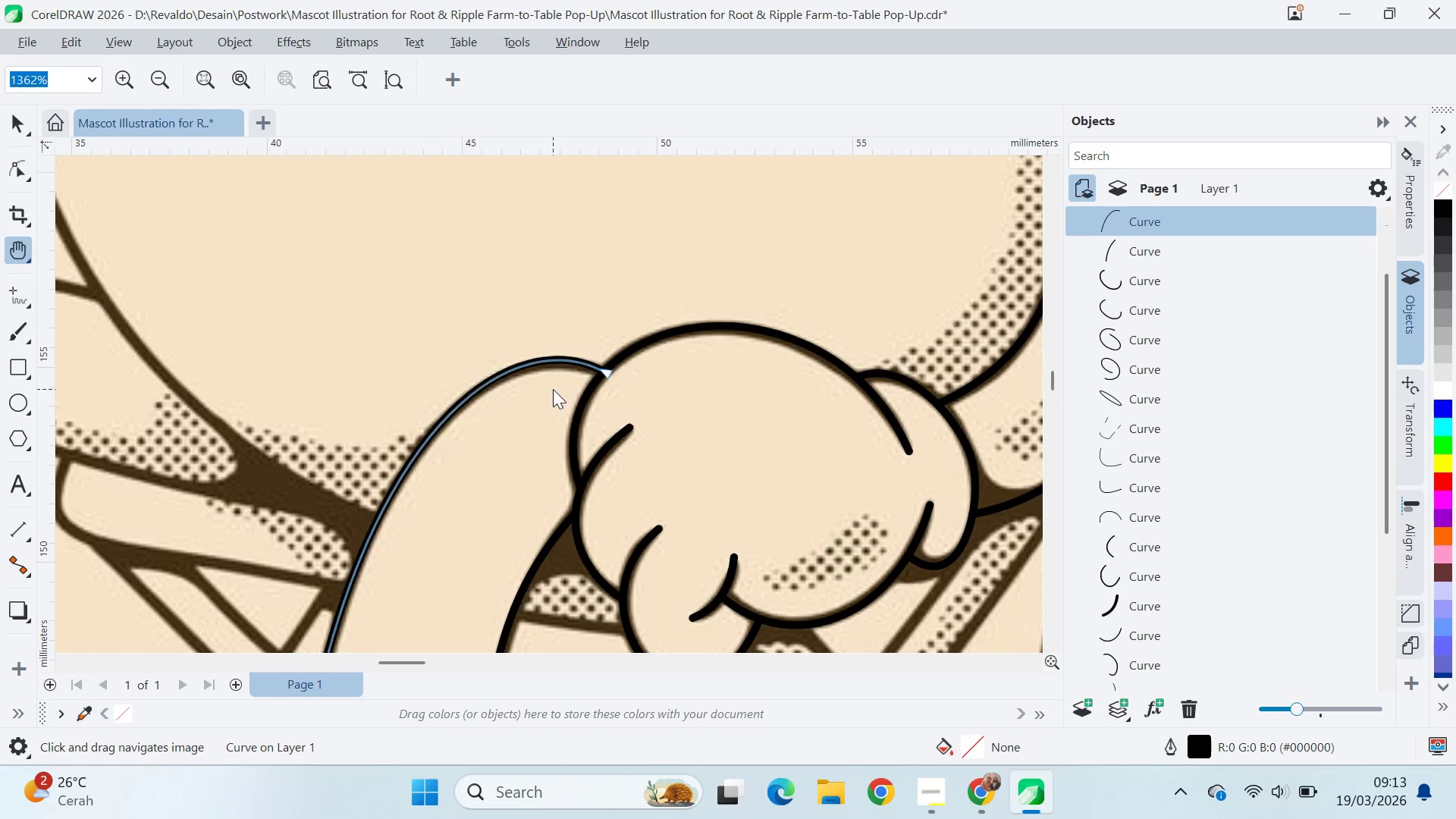 
key(A)
 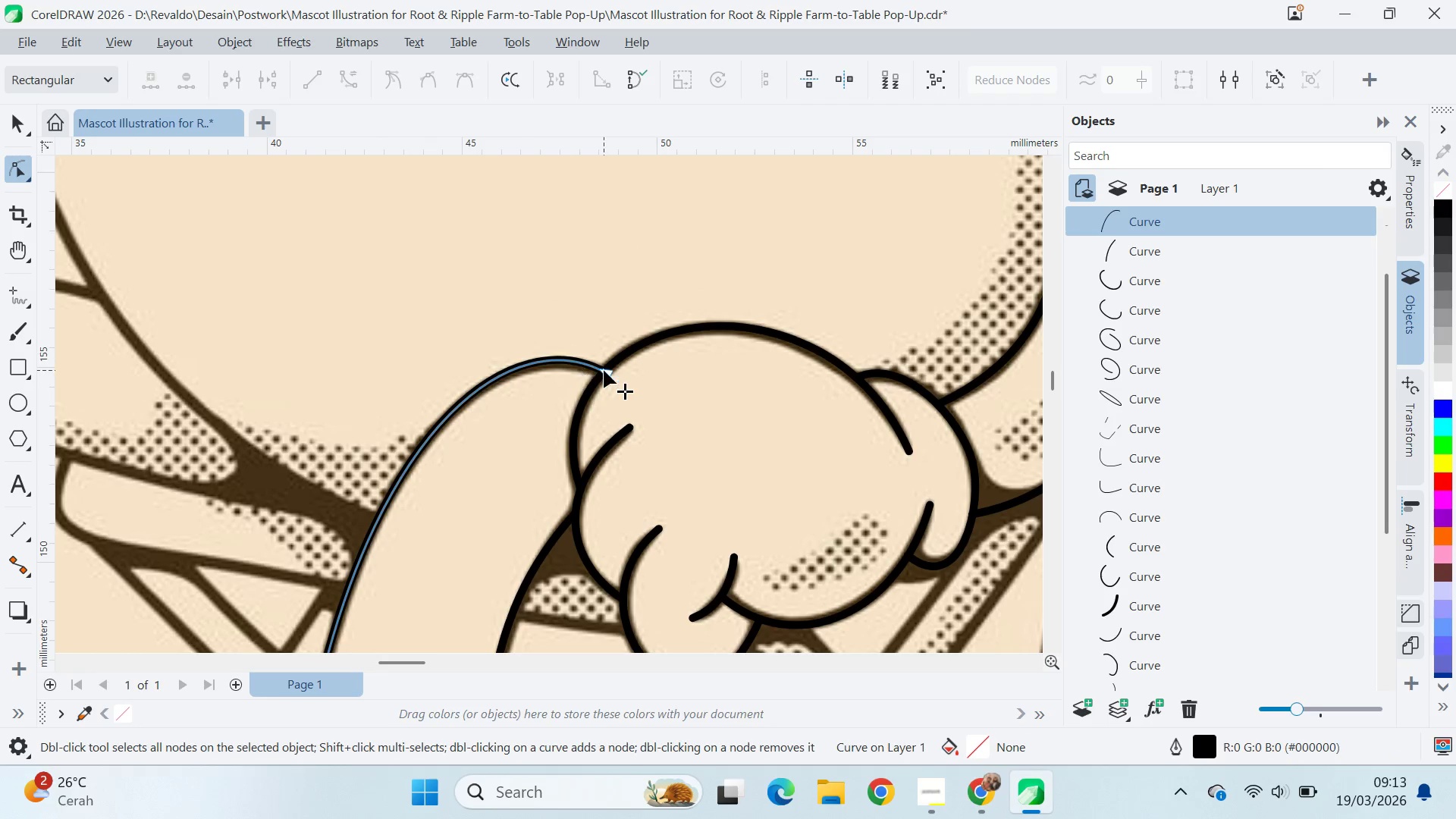 
left_click([604, 370])
 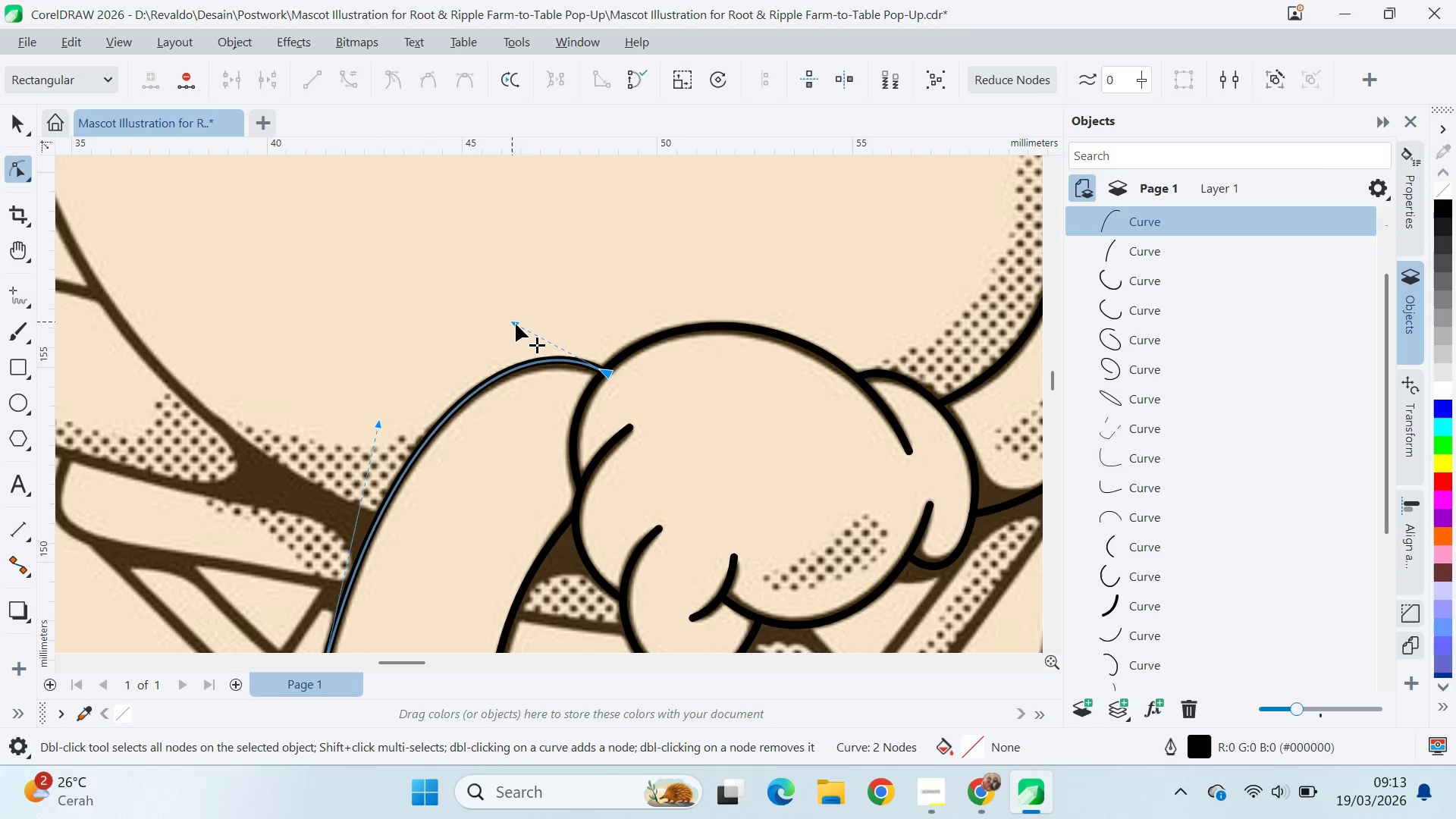 
left_click_drag(start_coordinate=[516, 324], to_coordinate=[514, 331])
 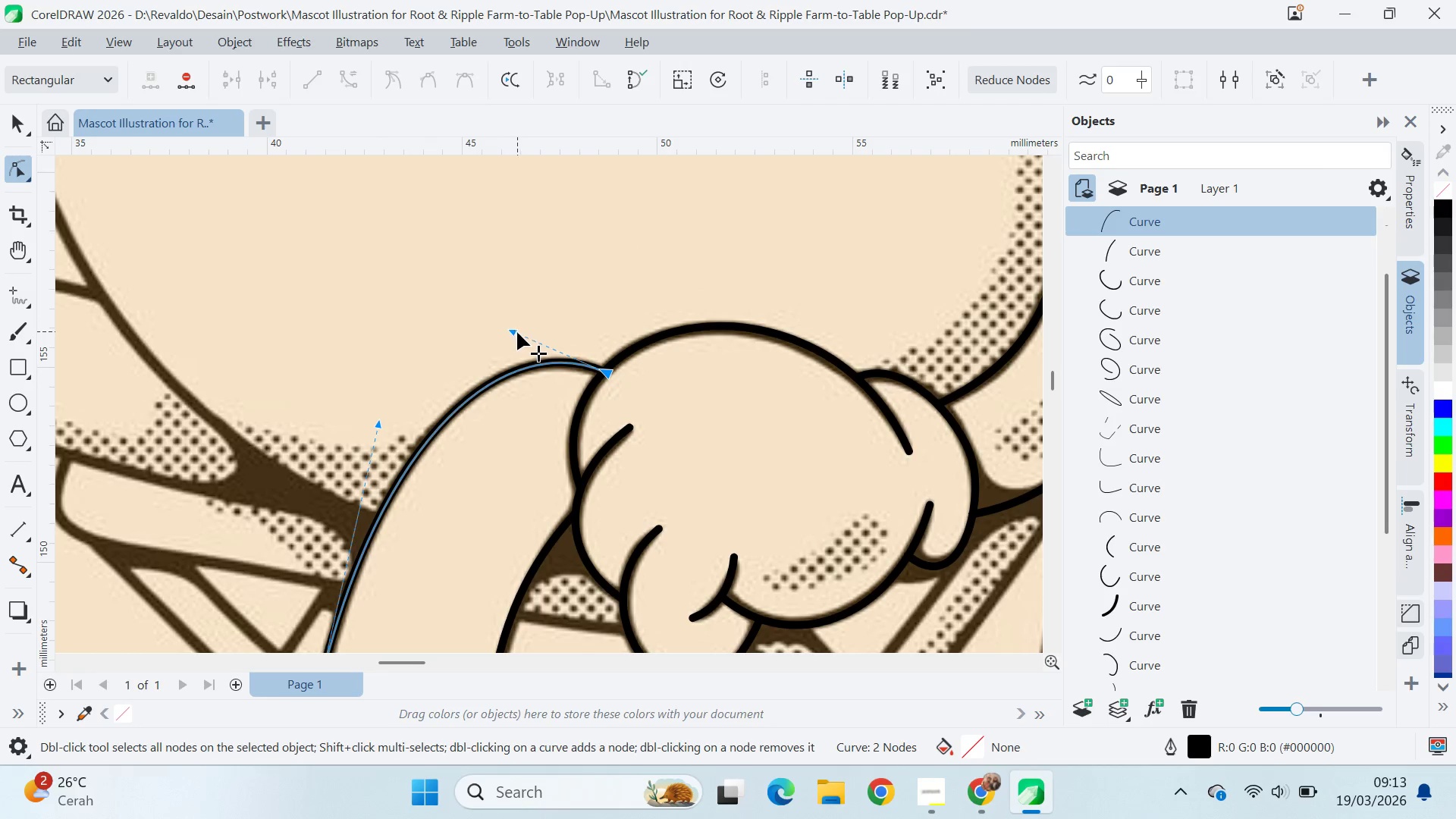 
scroll: coordinate [576, 438], scroll_direction: down, amount: 9.0
 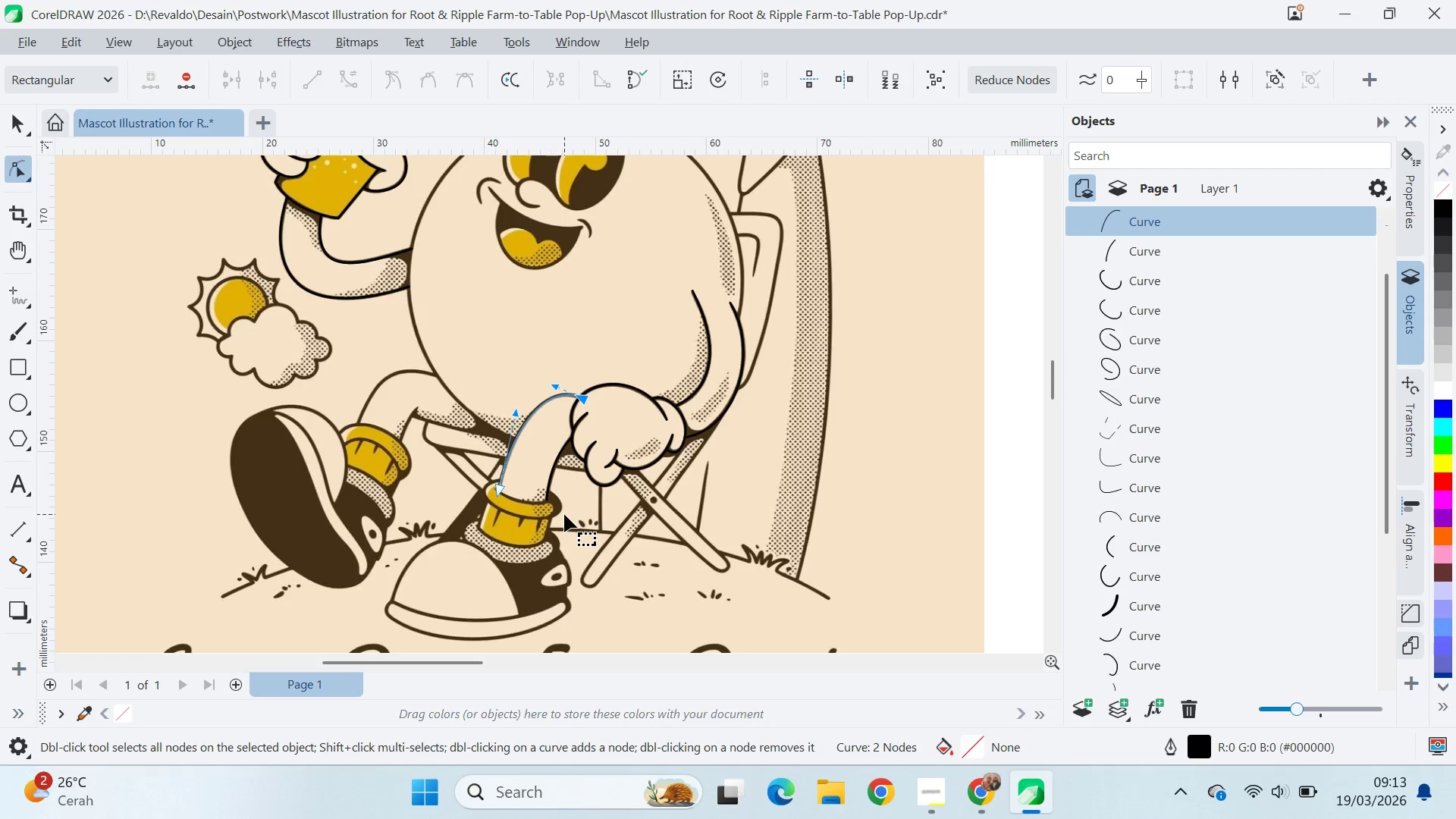 
key(Control+S)
 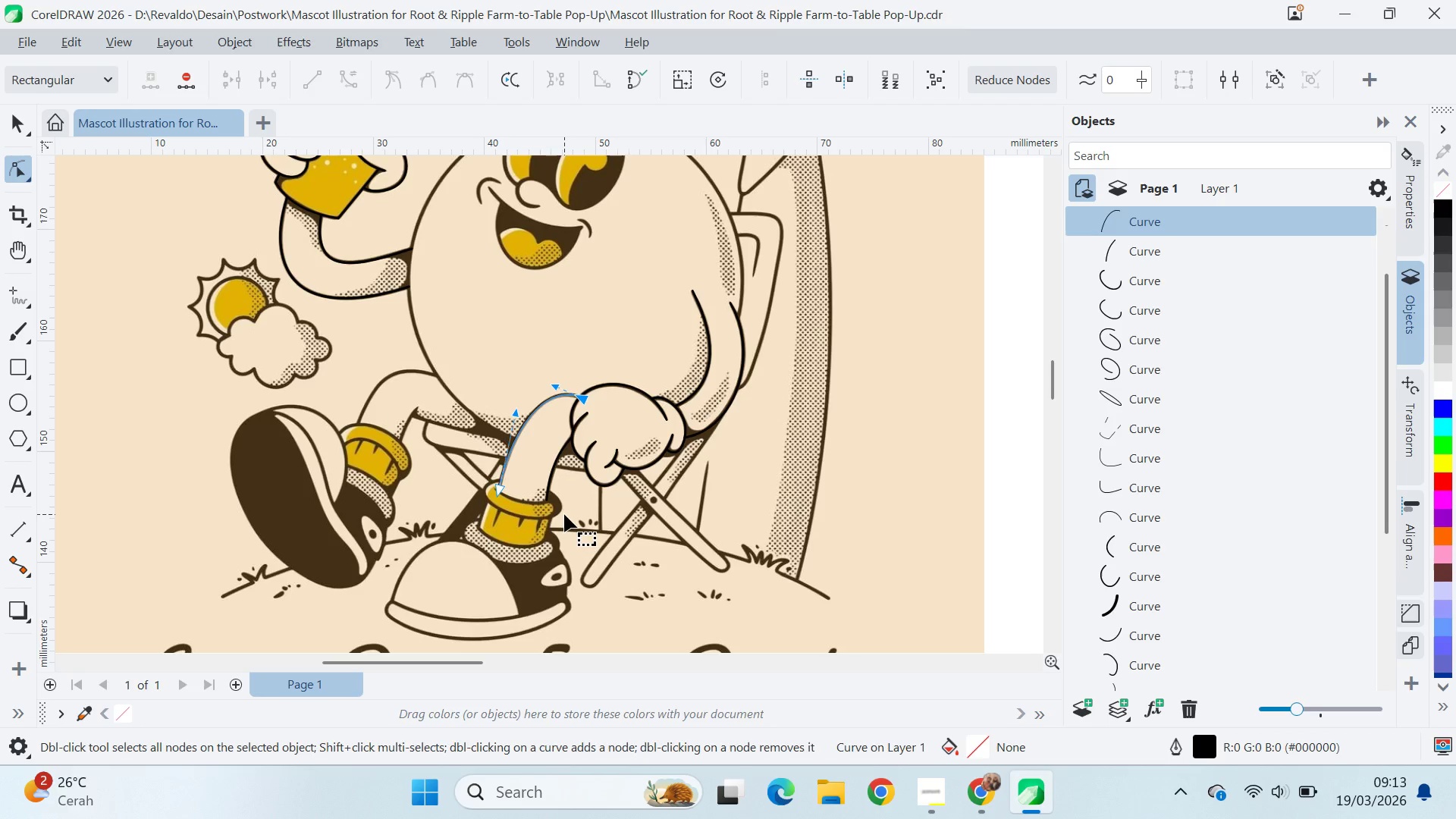 
key(Alt+Tab)